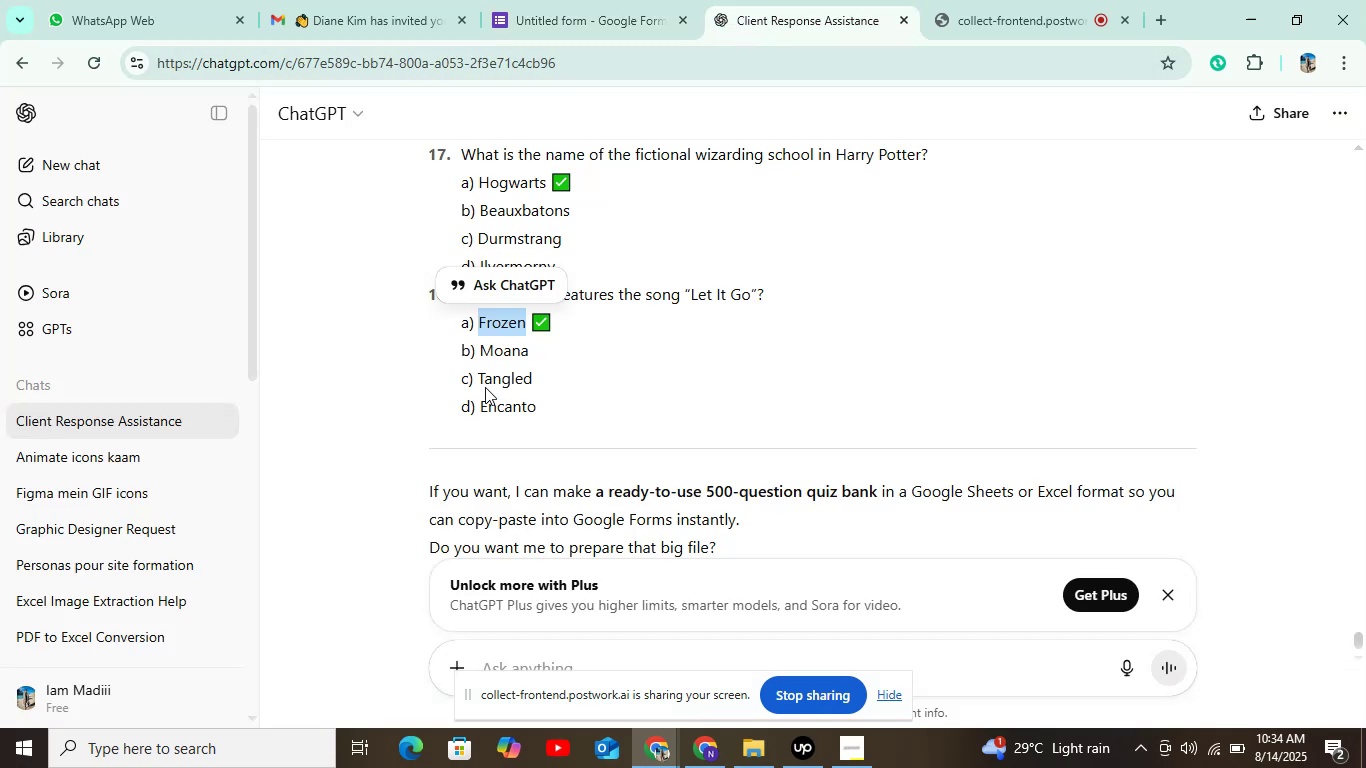 
left_click_drag(start_coordinate=[478, 348], to_coordinate=[605, 366])
 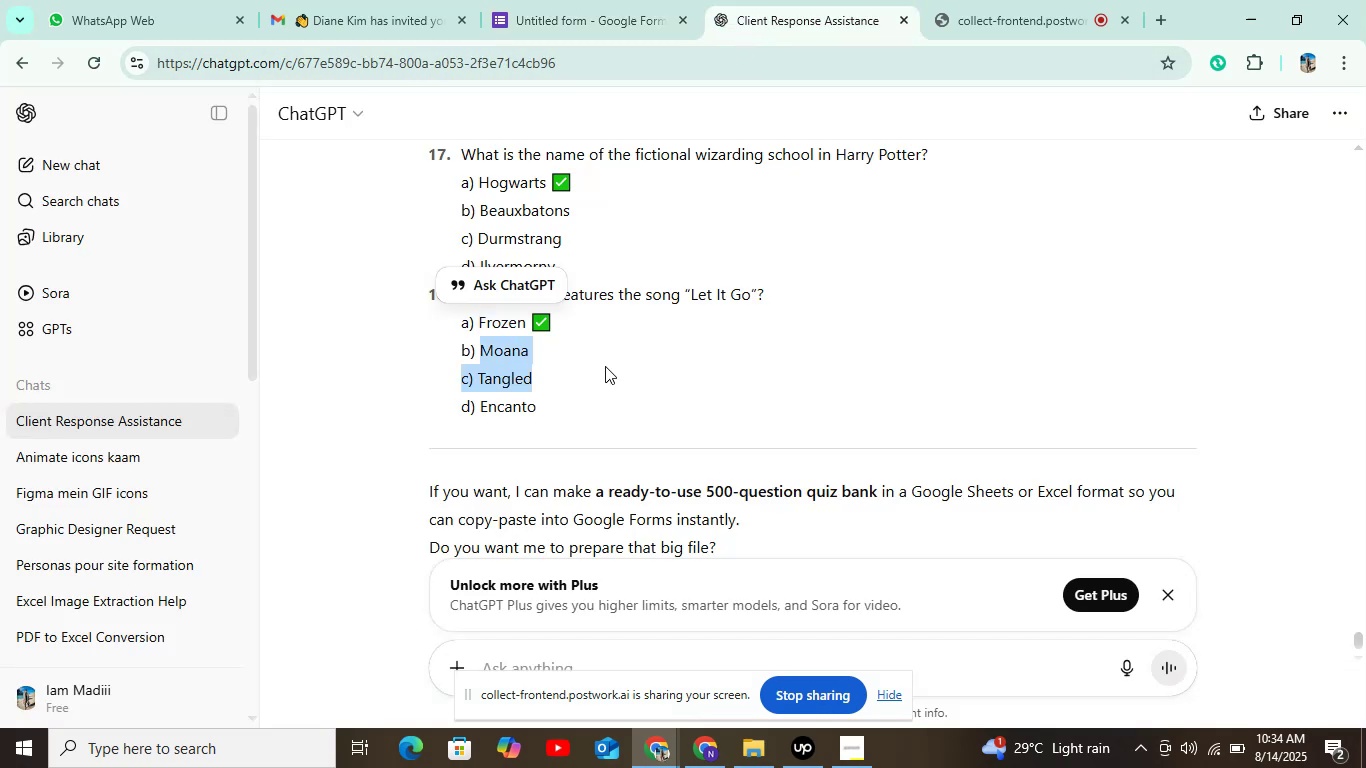 
key(Control+ControlLeft)
 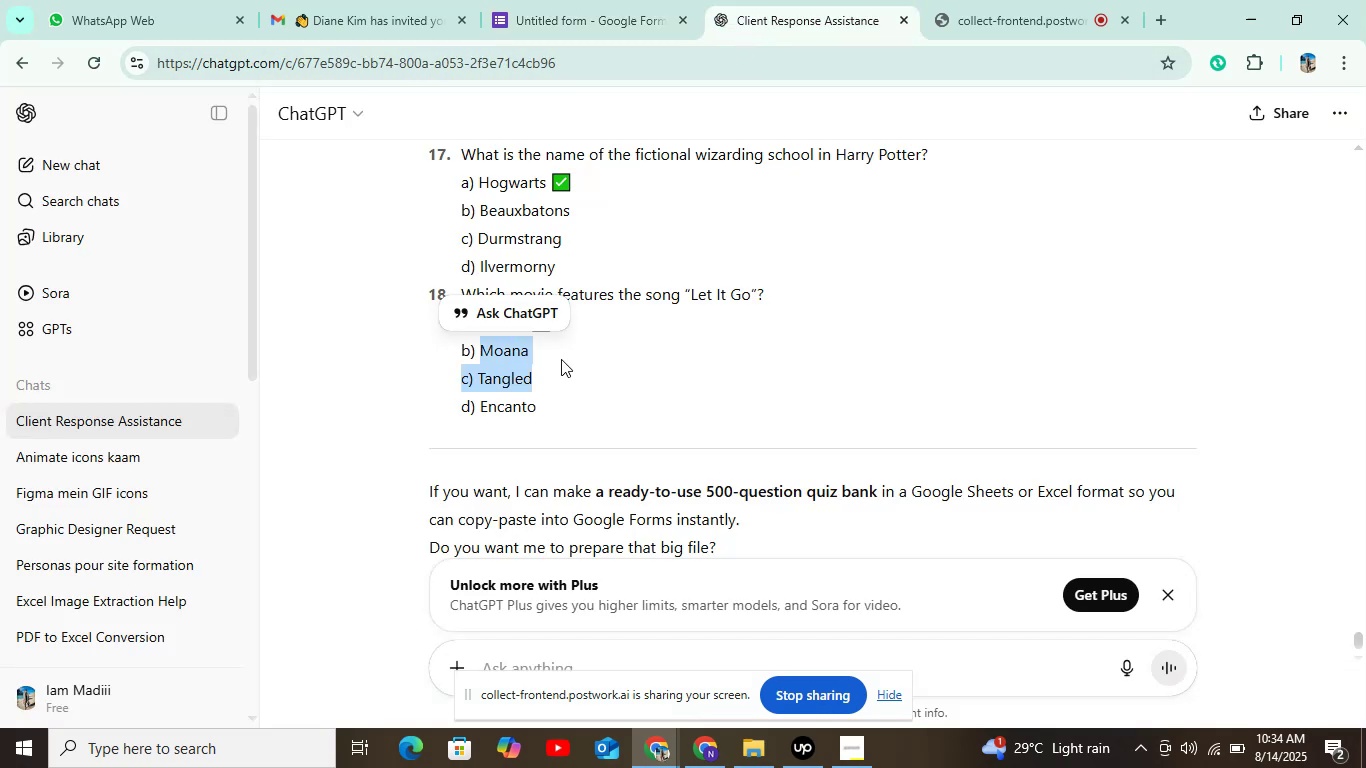 
left_click([541, 357])
 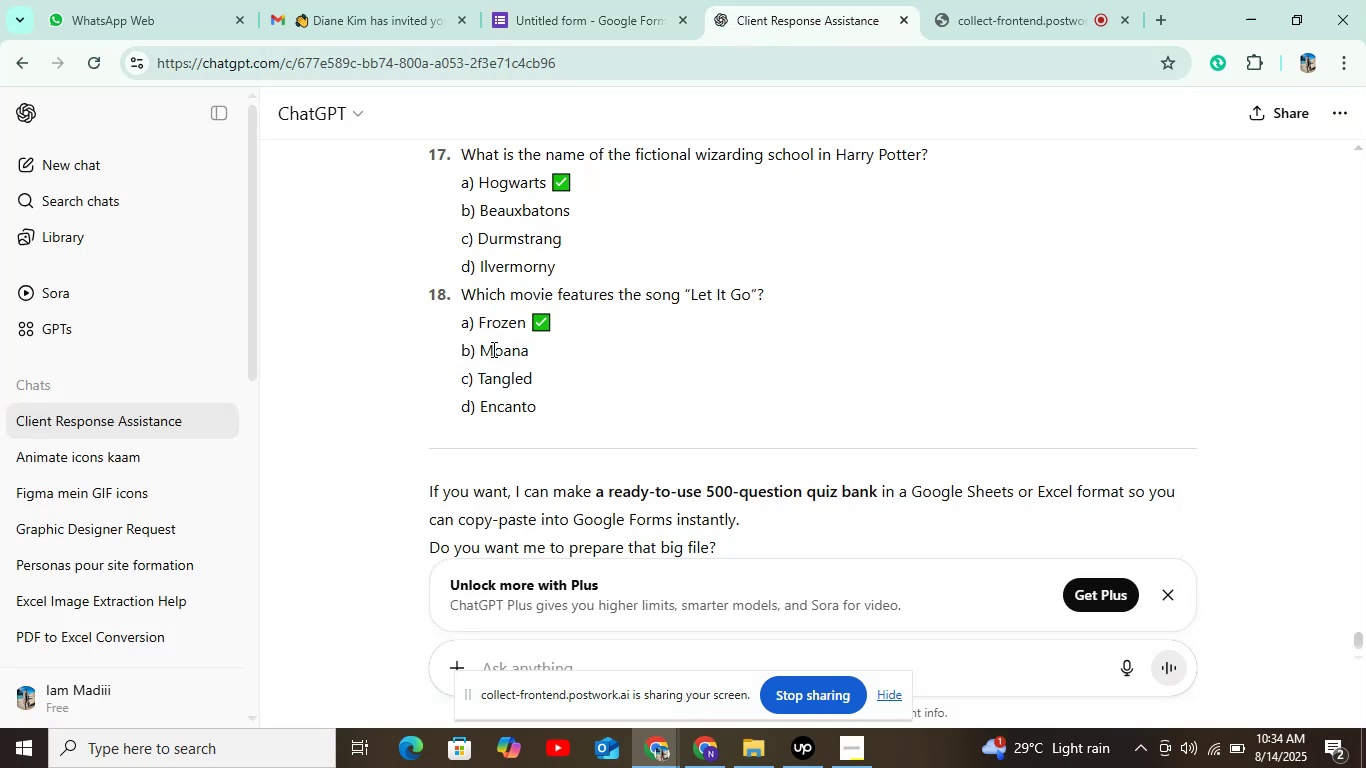 
left_click_drag(start_coordinate=[479, 352], to_coordinate=[529, 349])
 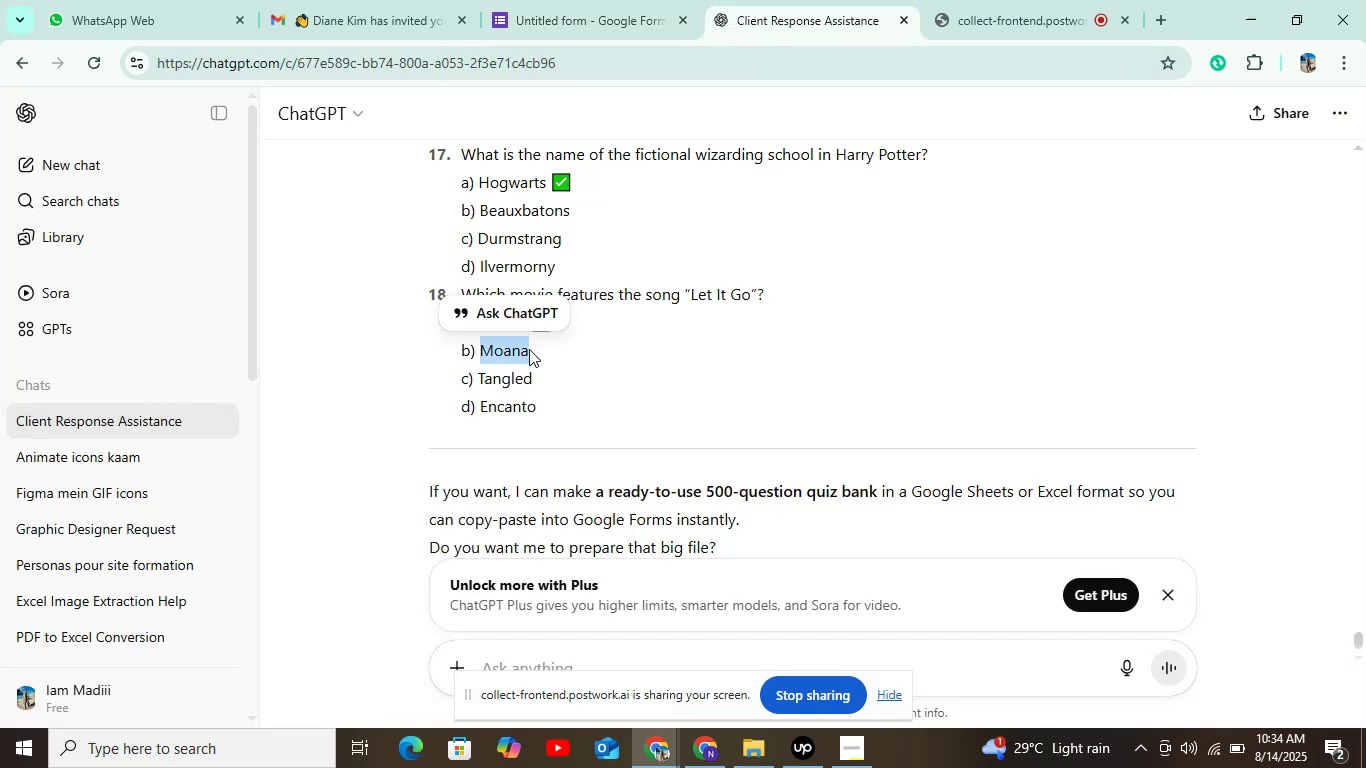 
key(Control+C)
 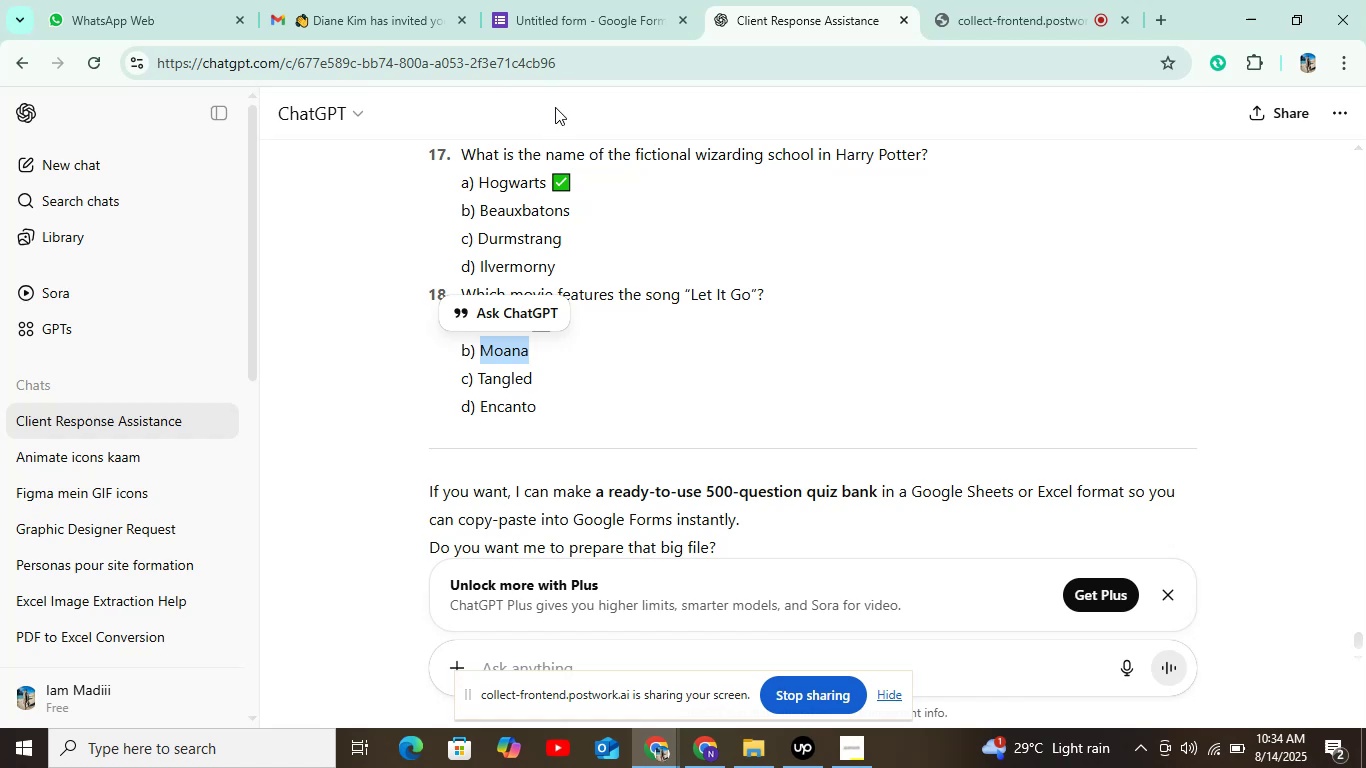 
left_click([588, 23])
 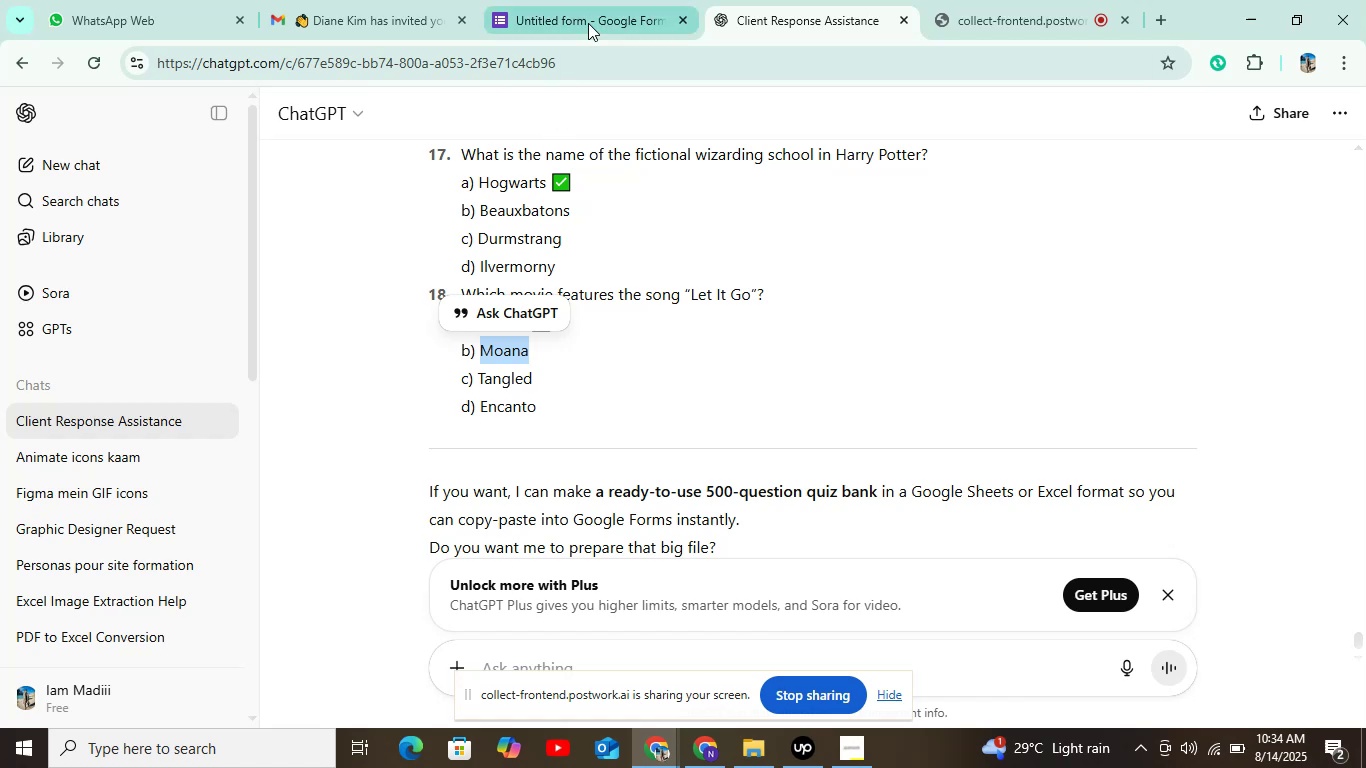 
key(Control+V)
 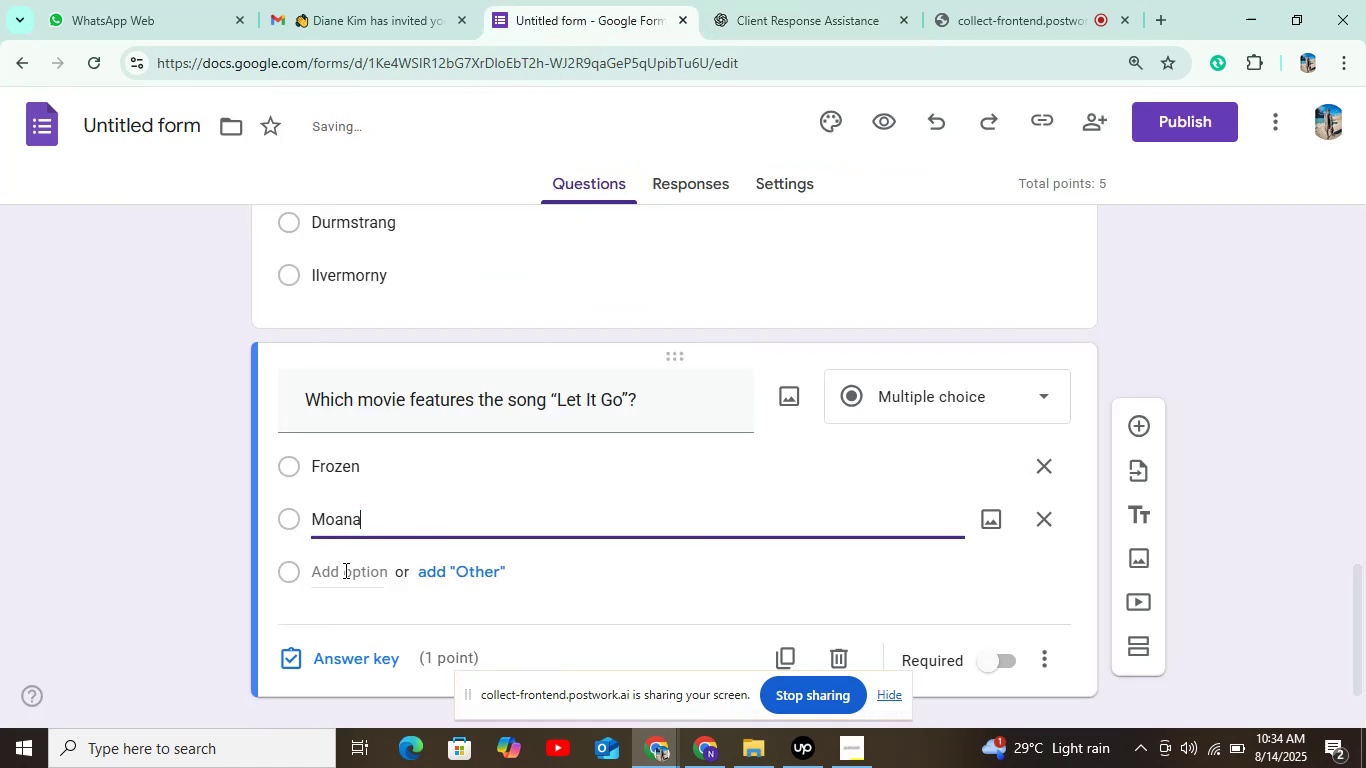 
left_click([344, 563])
 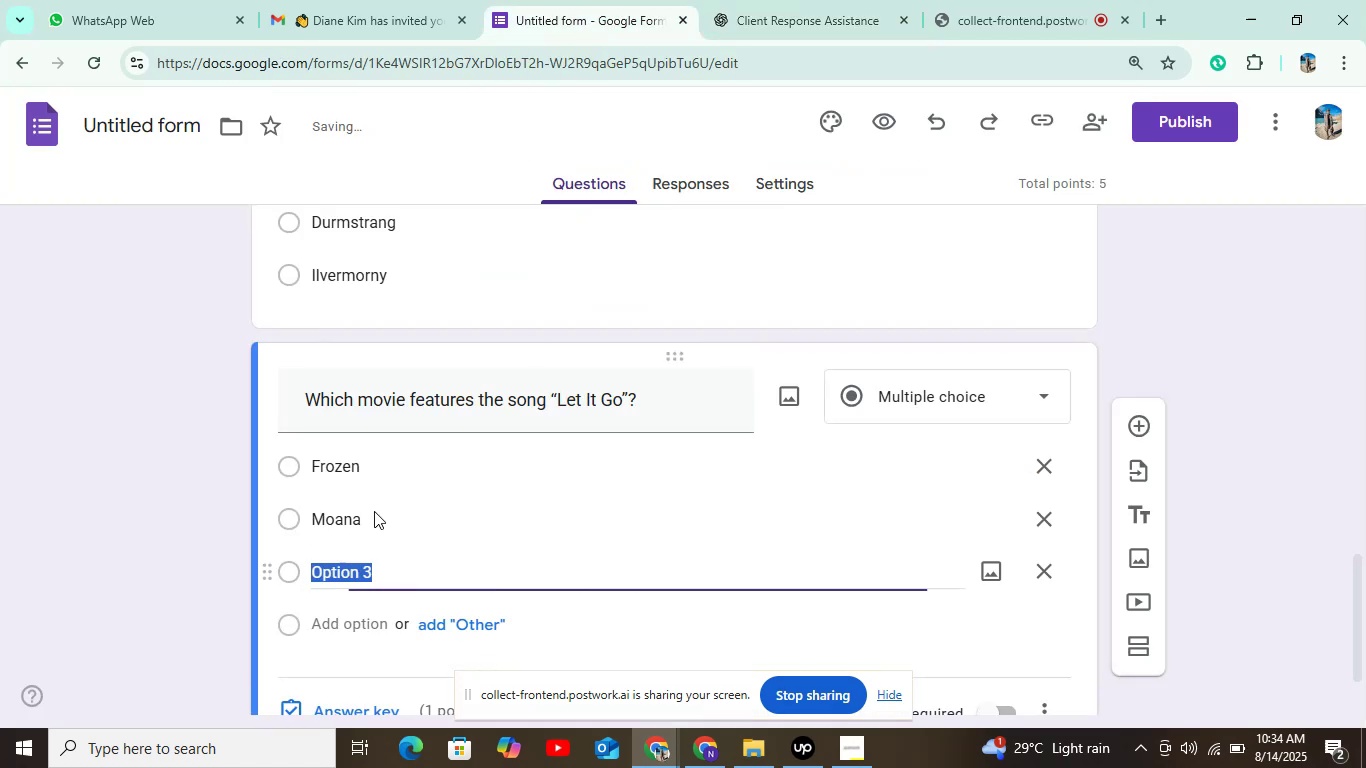 
mouse_move([699, 34])
 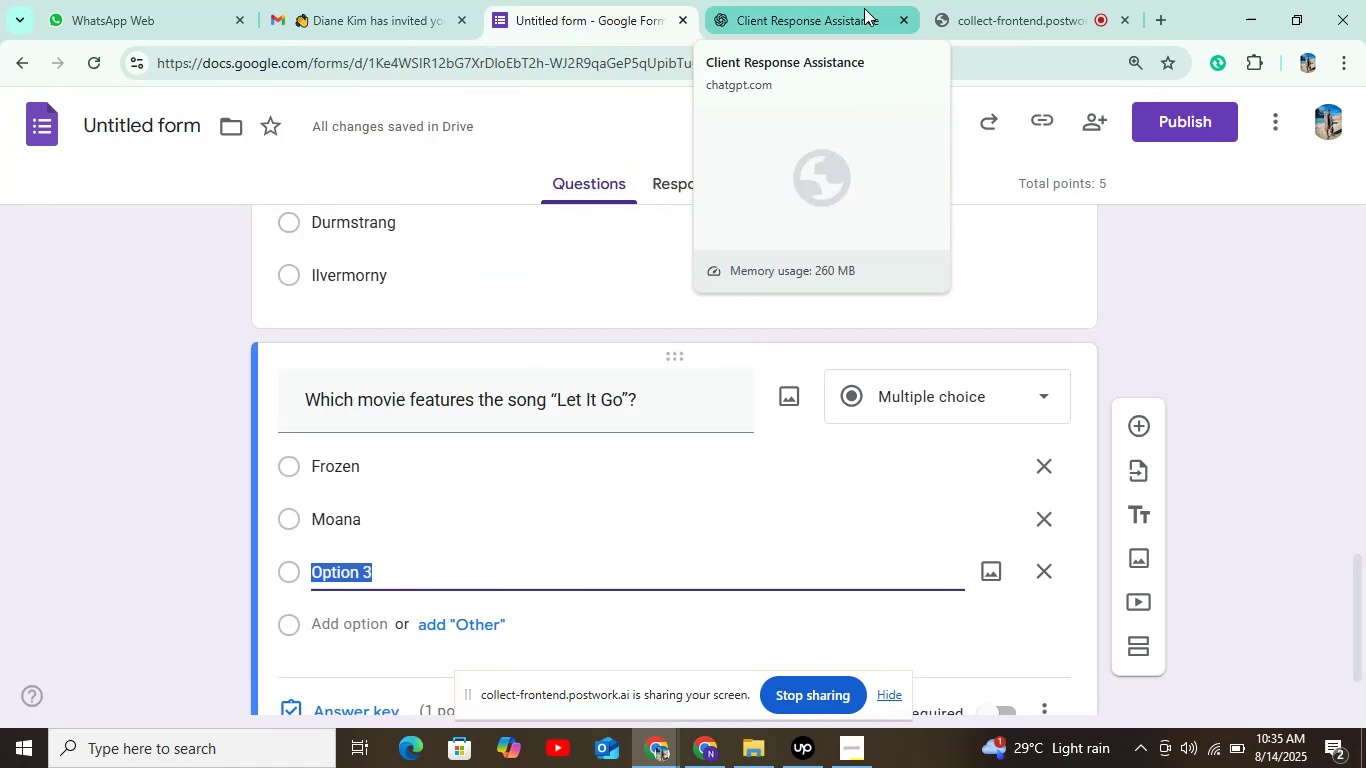 
left_click([864, 8])
 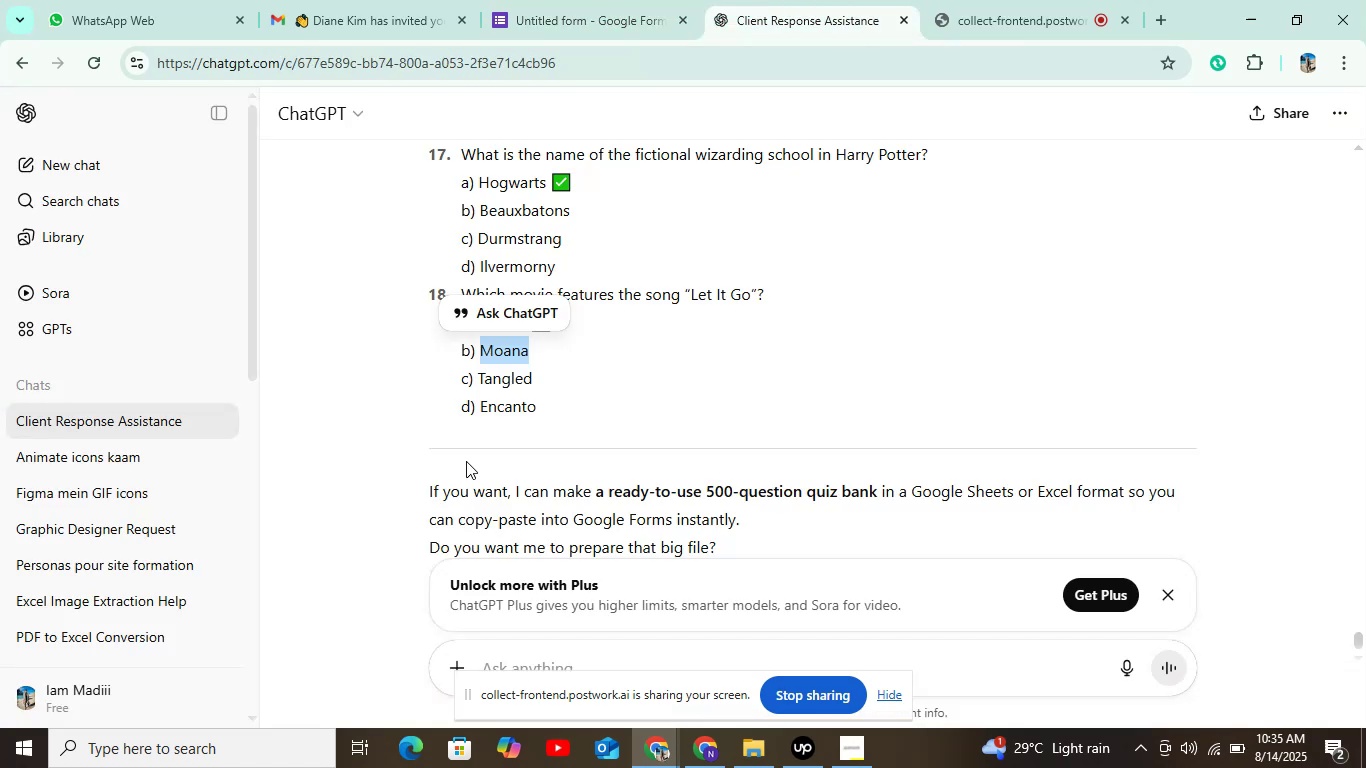 
left_click_drag(start_coordinate=[478, 372], to_coordinate=[541, 375])
 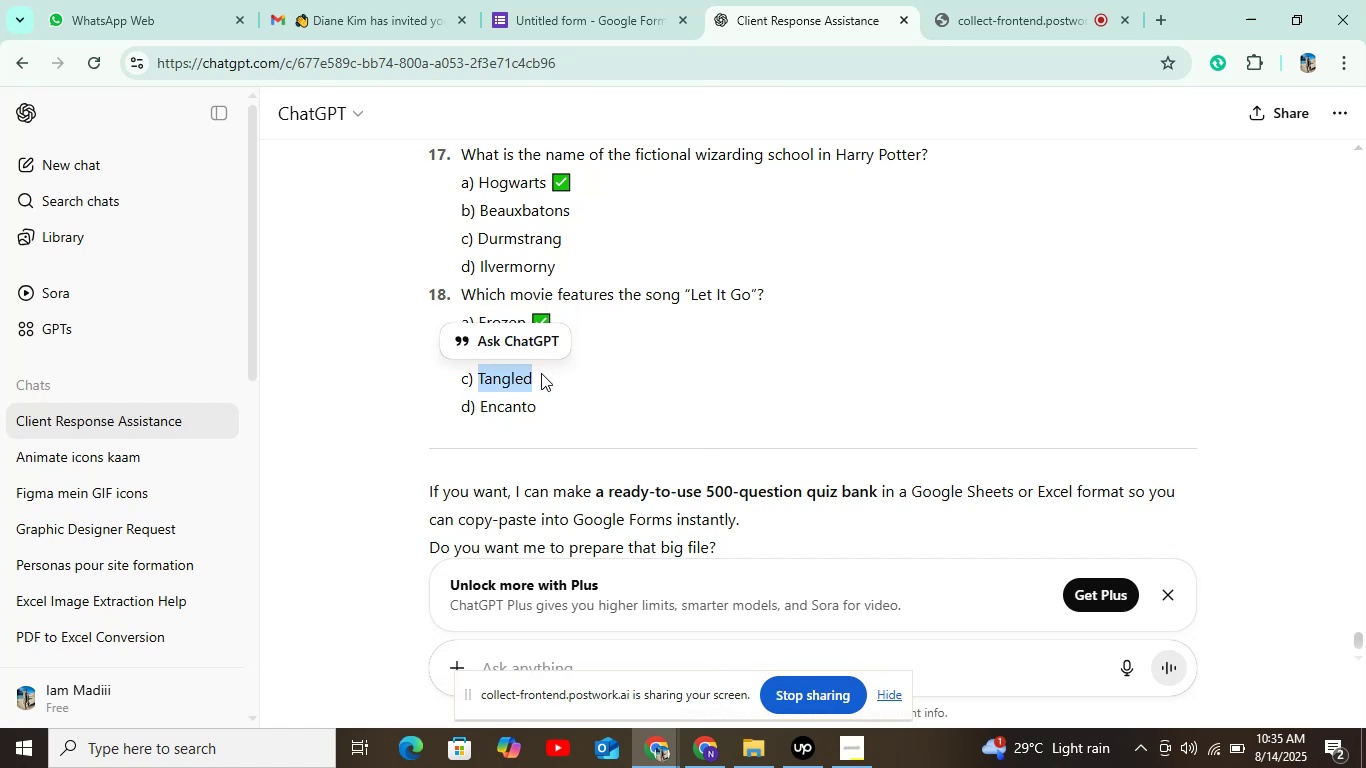 
hold_key(key=ControlLeft, duration=0.76)
 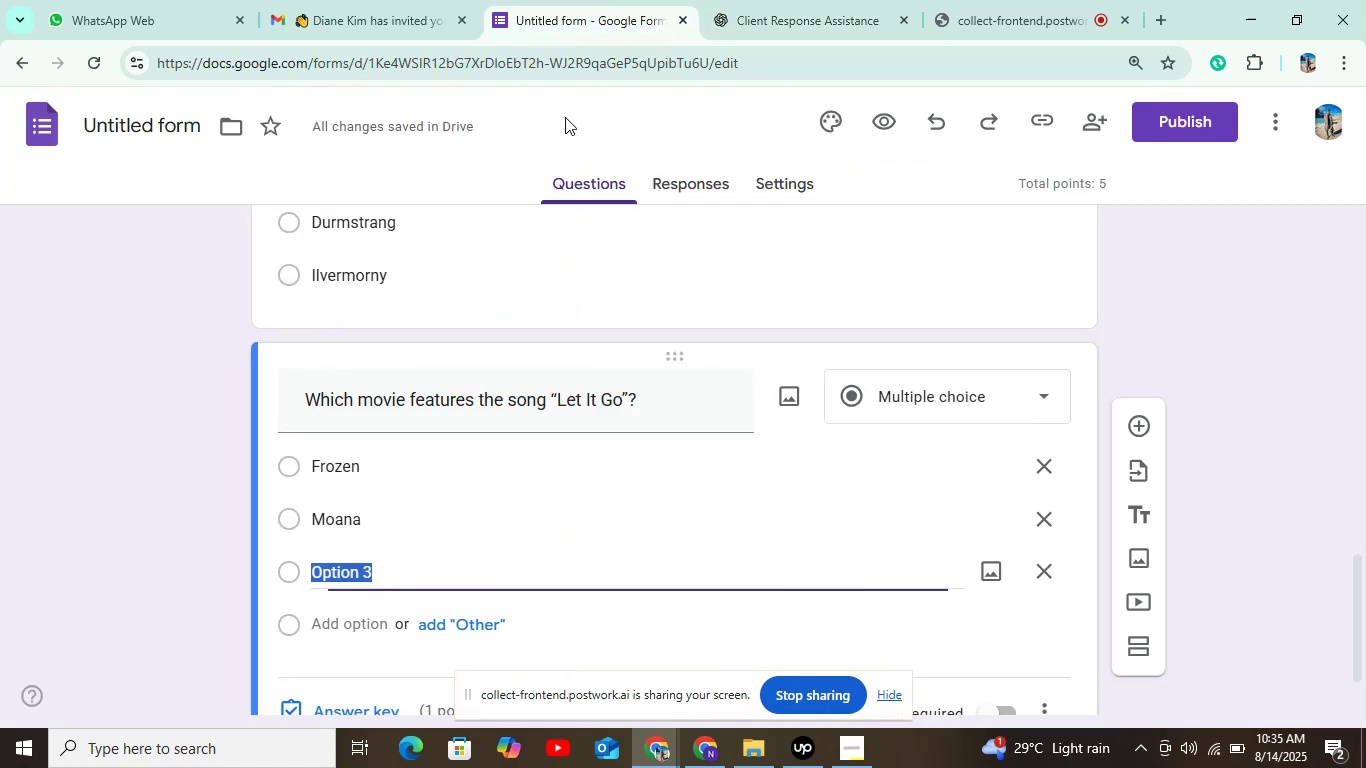 
hold_key(key=C, duration=0.37)
 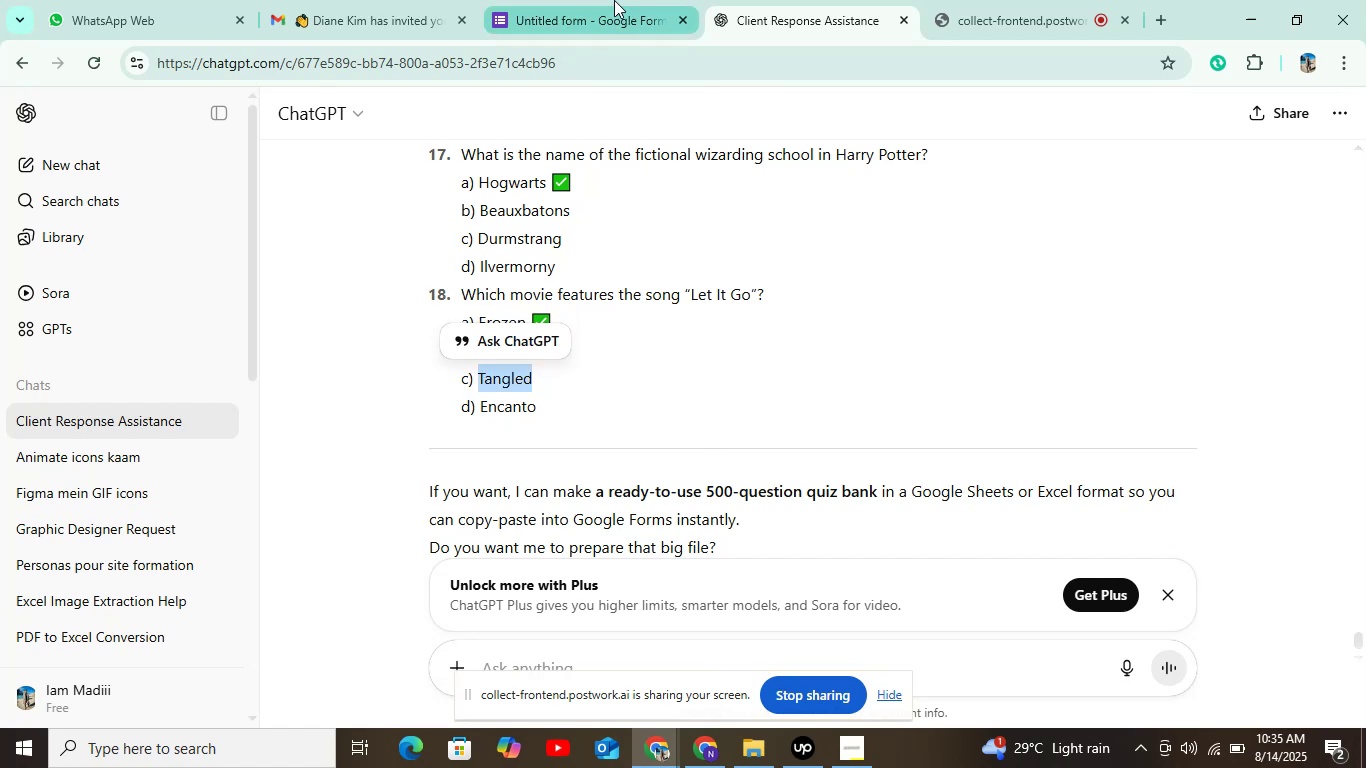 
left_click([615, 0])
 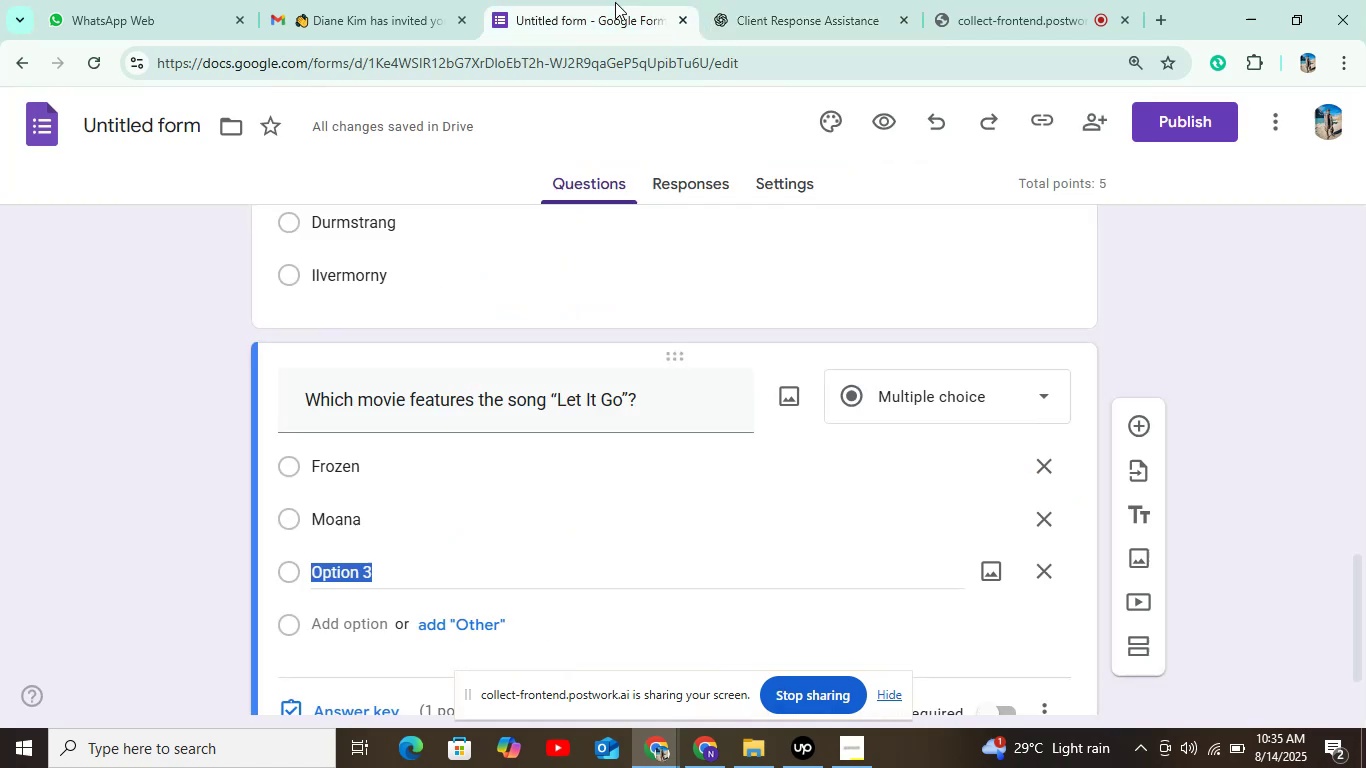 
key(Control+V)
 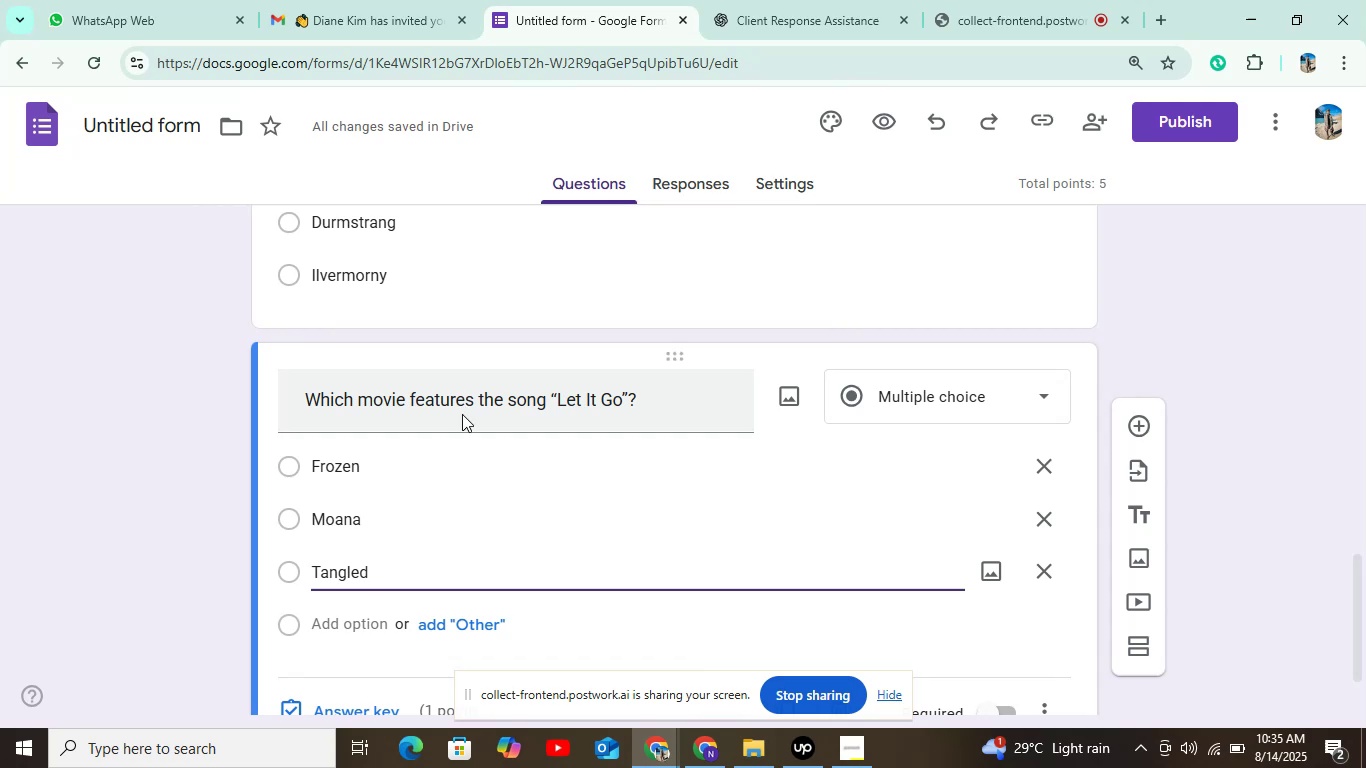 
wait(13.08)
 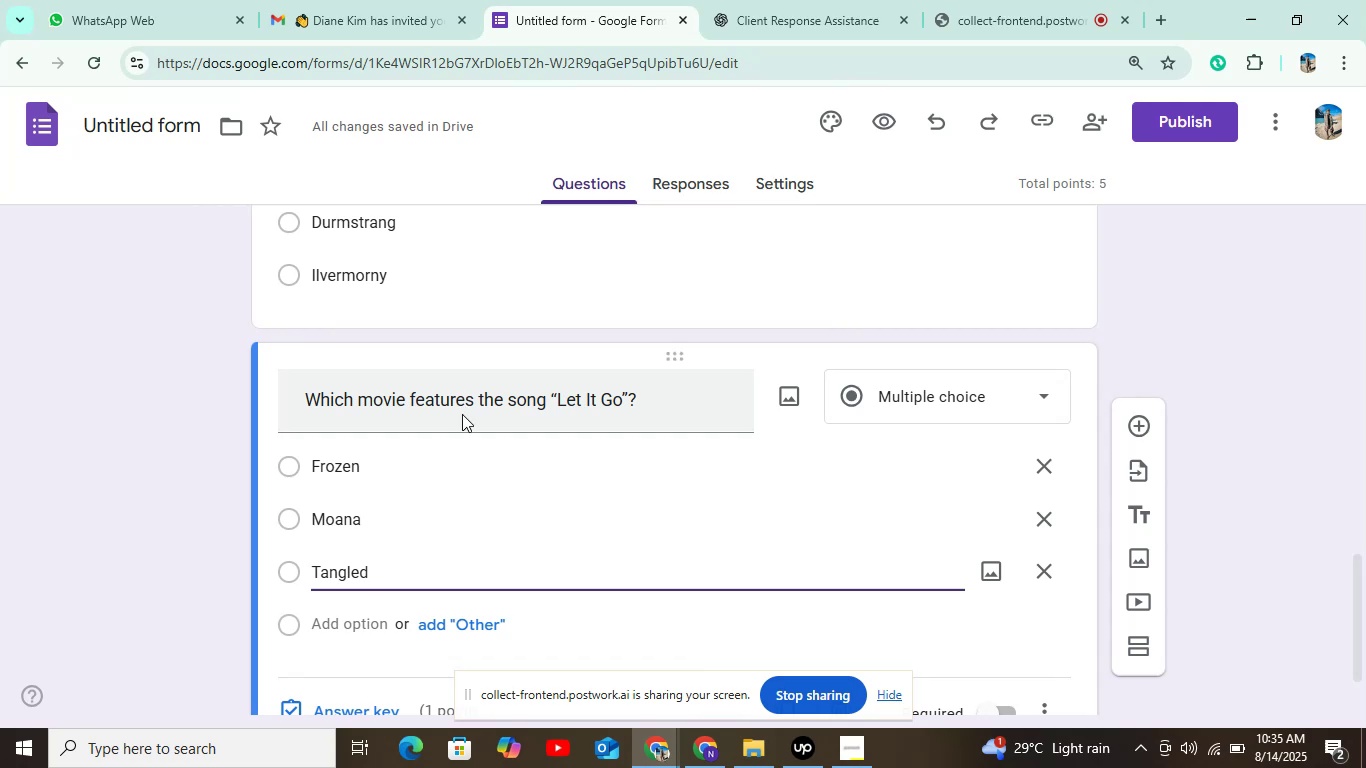 
left_click([714, 28])
 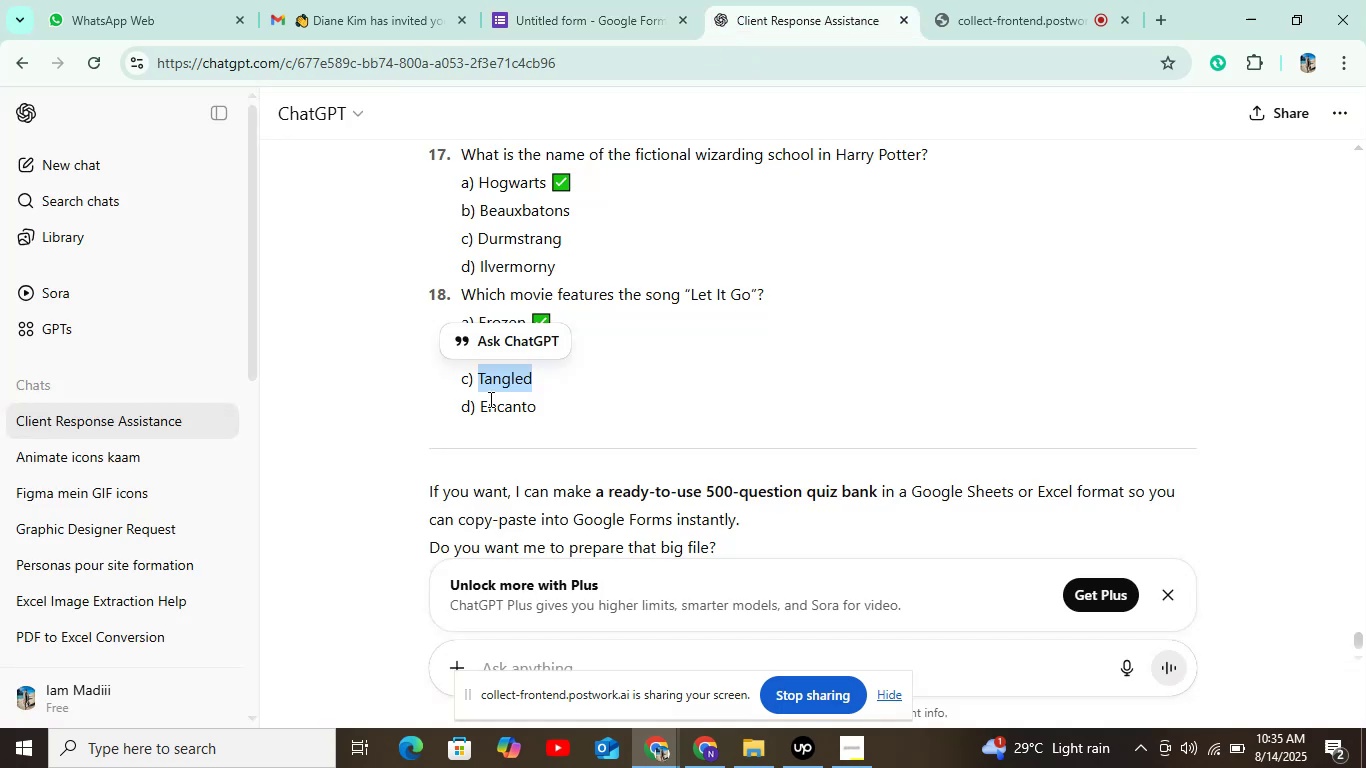 
left_click_drag(start_coordinate=[479, 403], to_coordinate=[580, 419])
 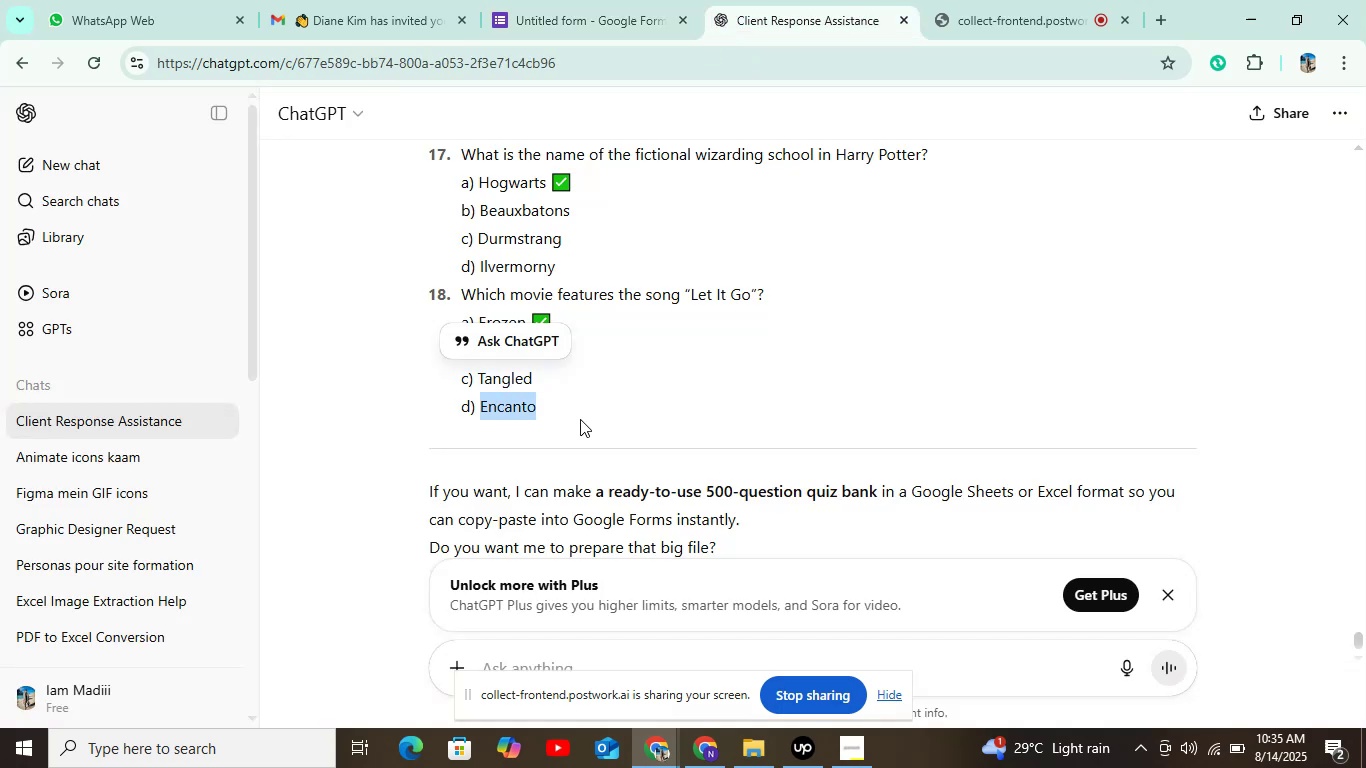 
key(Control+C)
 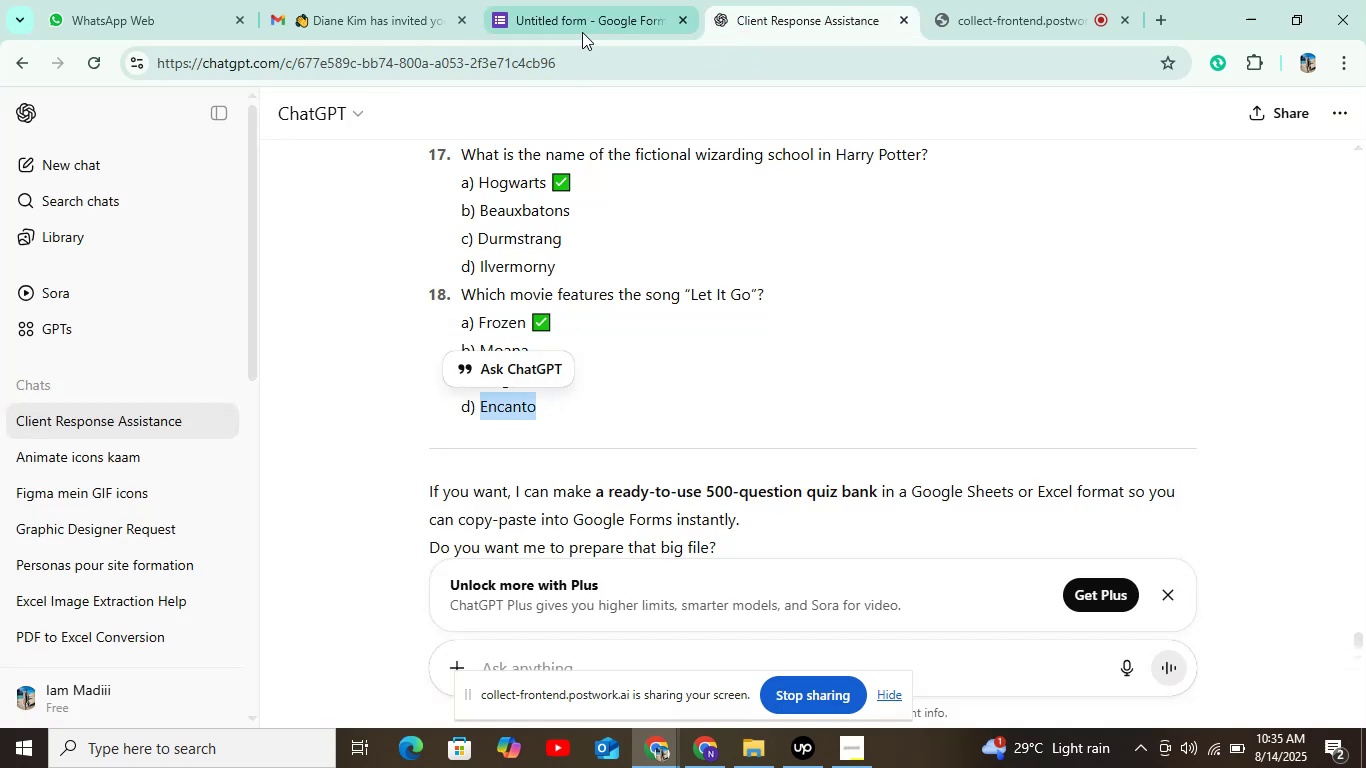 
left_click([580, 16])
 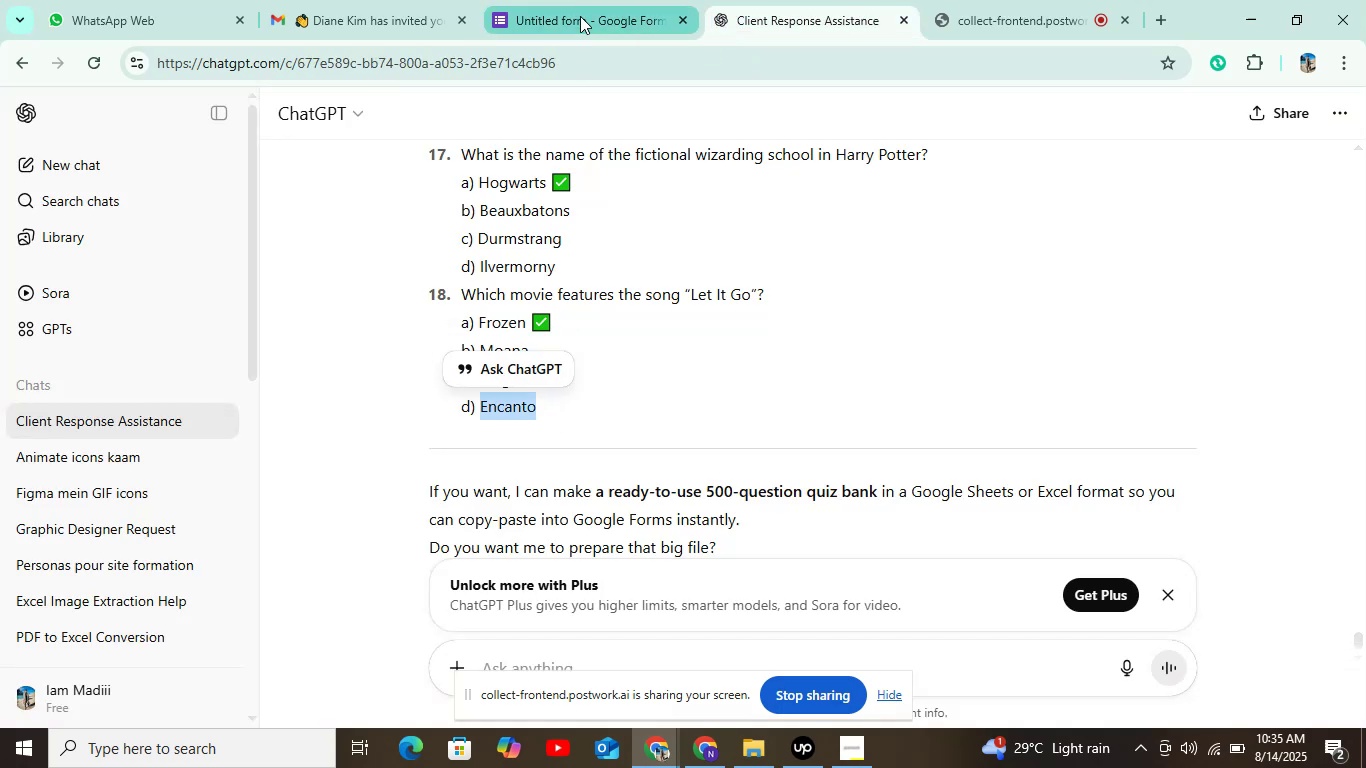 
key(Control+V)
 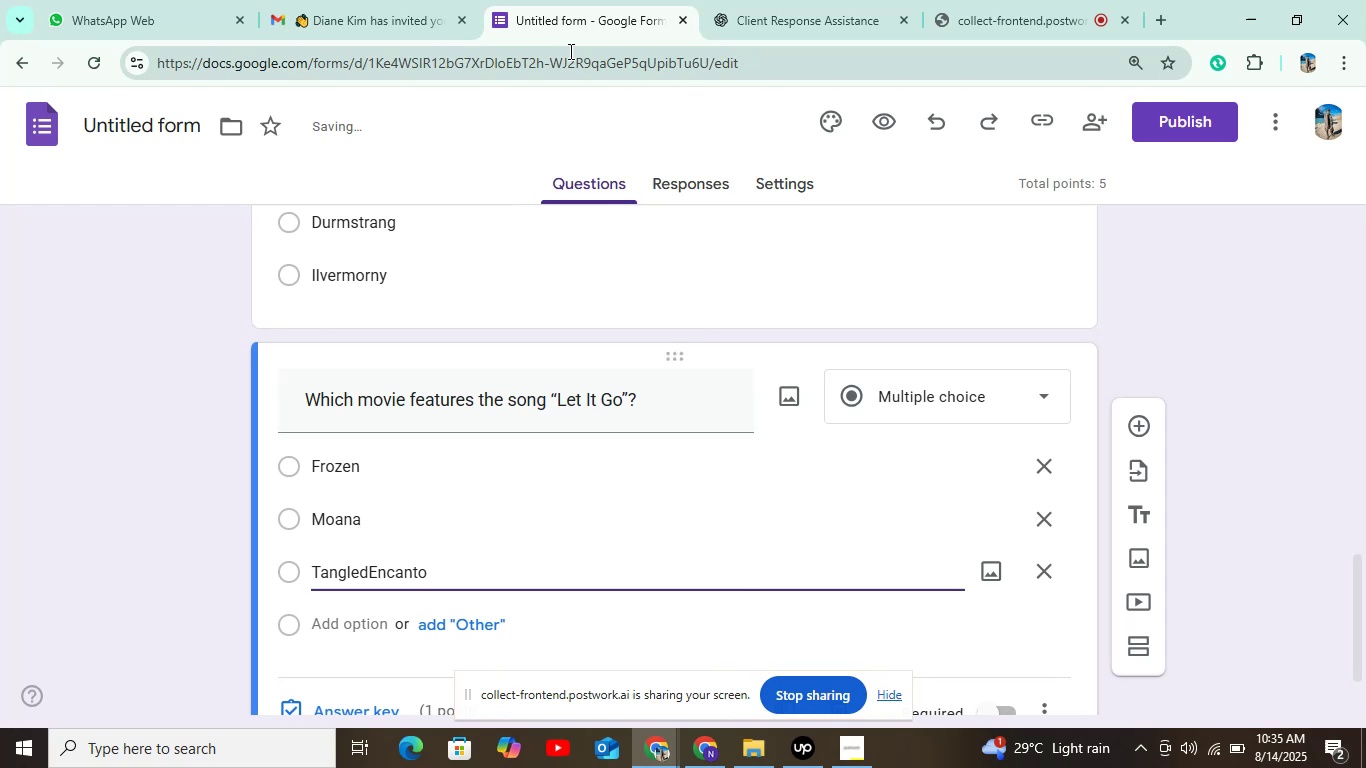 
key(Control+Z)
 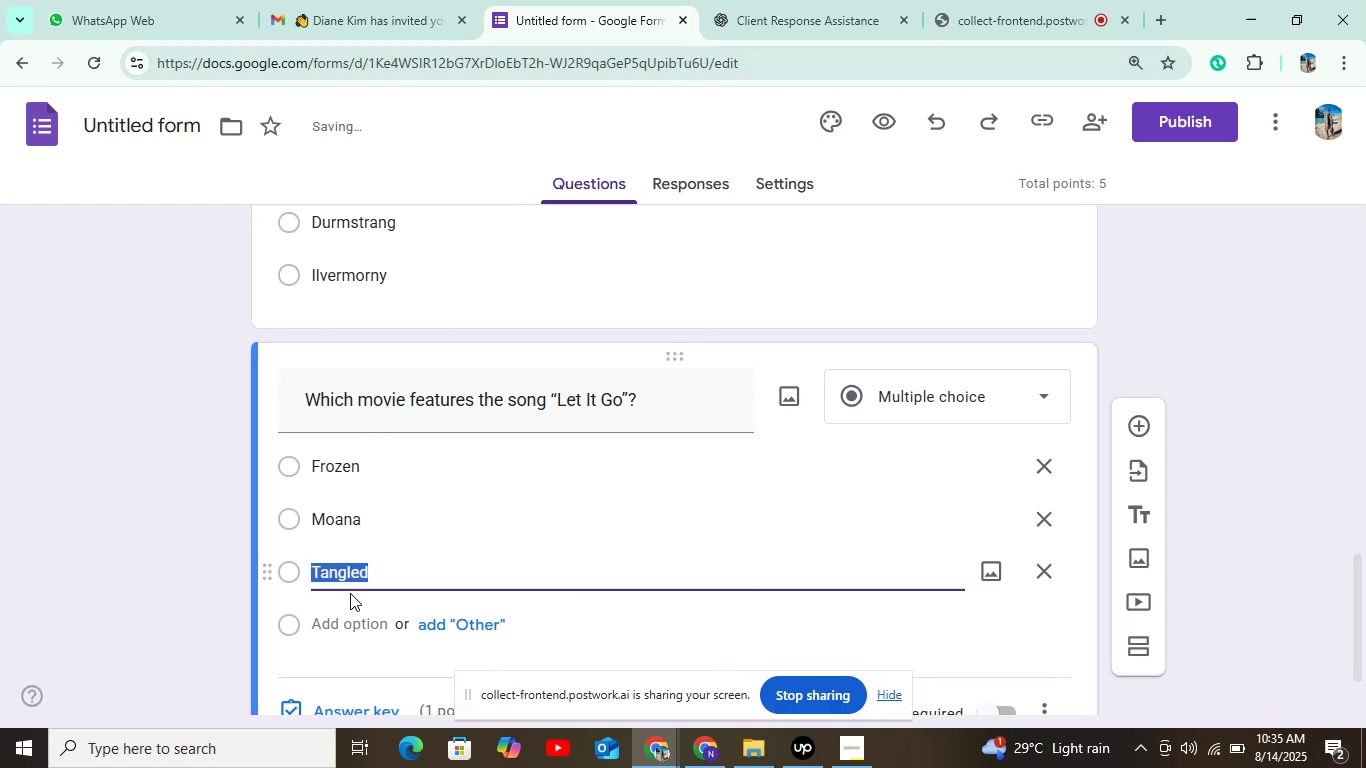 
left_click([346, 620])
 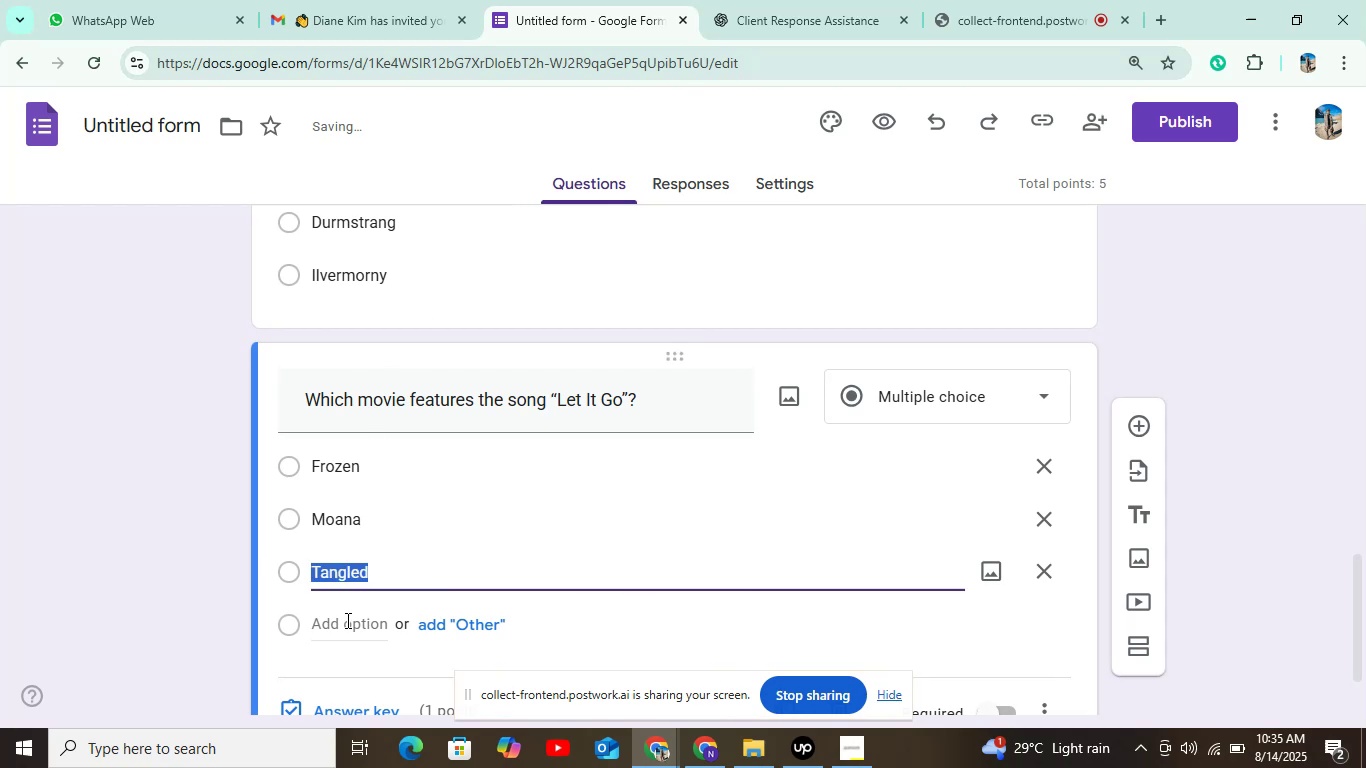 
right_click([346, 620])
 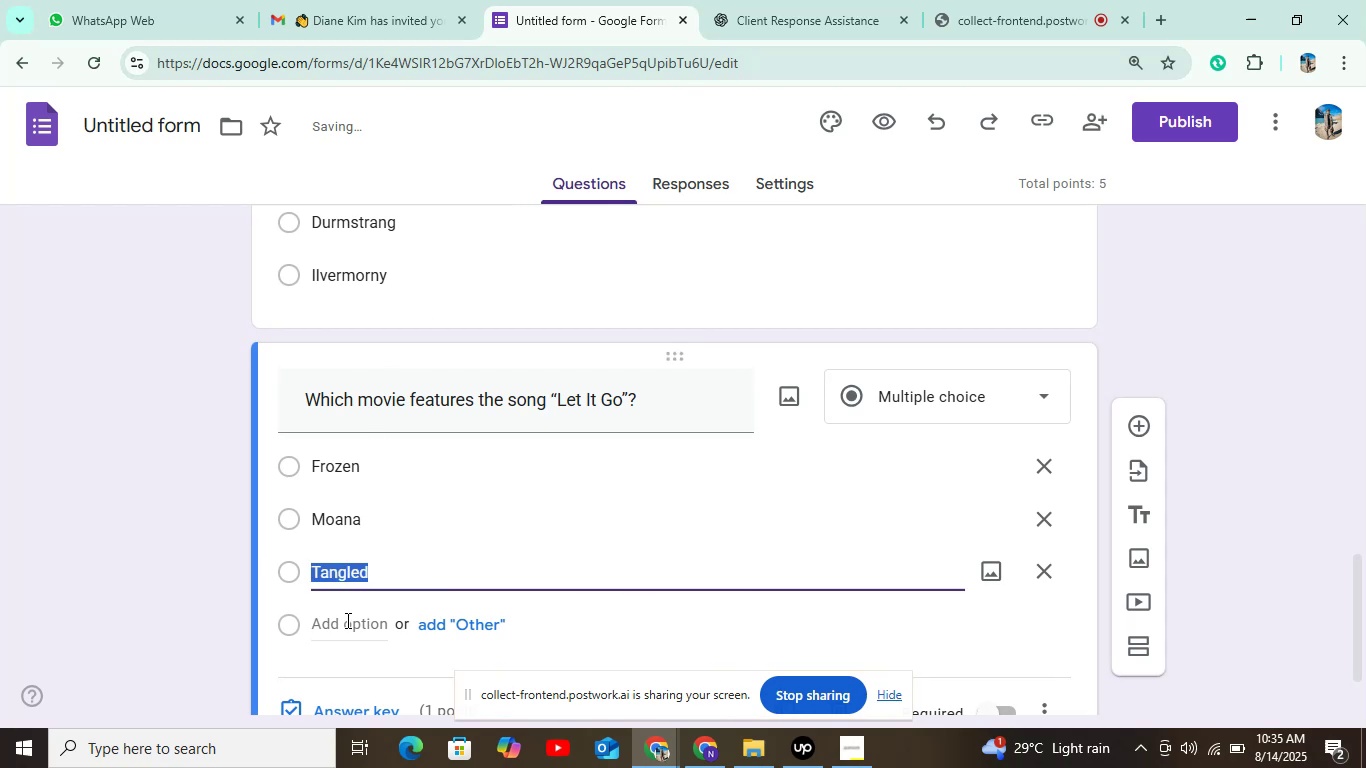 
hold_key(key=ControlLeft, duration=0.93)
 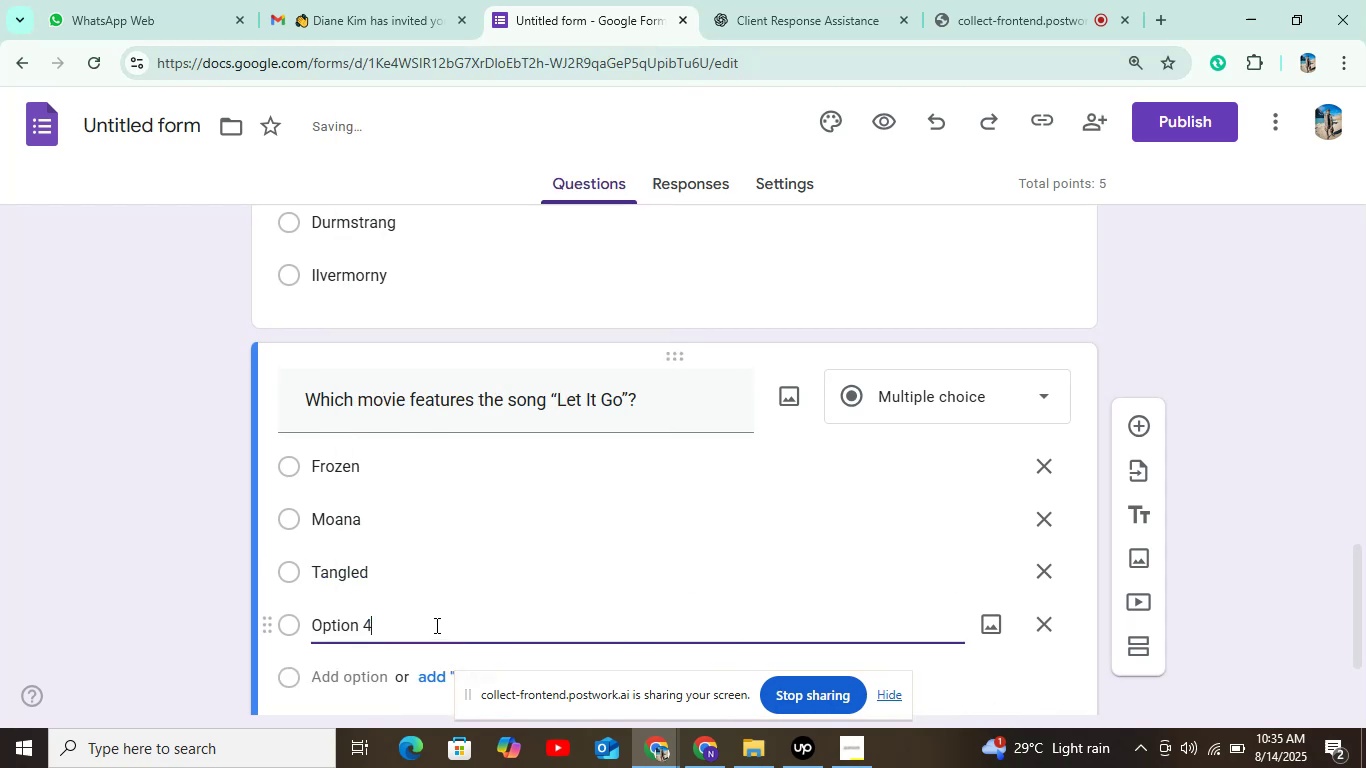 
hold_key(key=V, duration=0.31)
 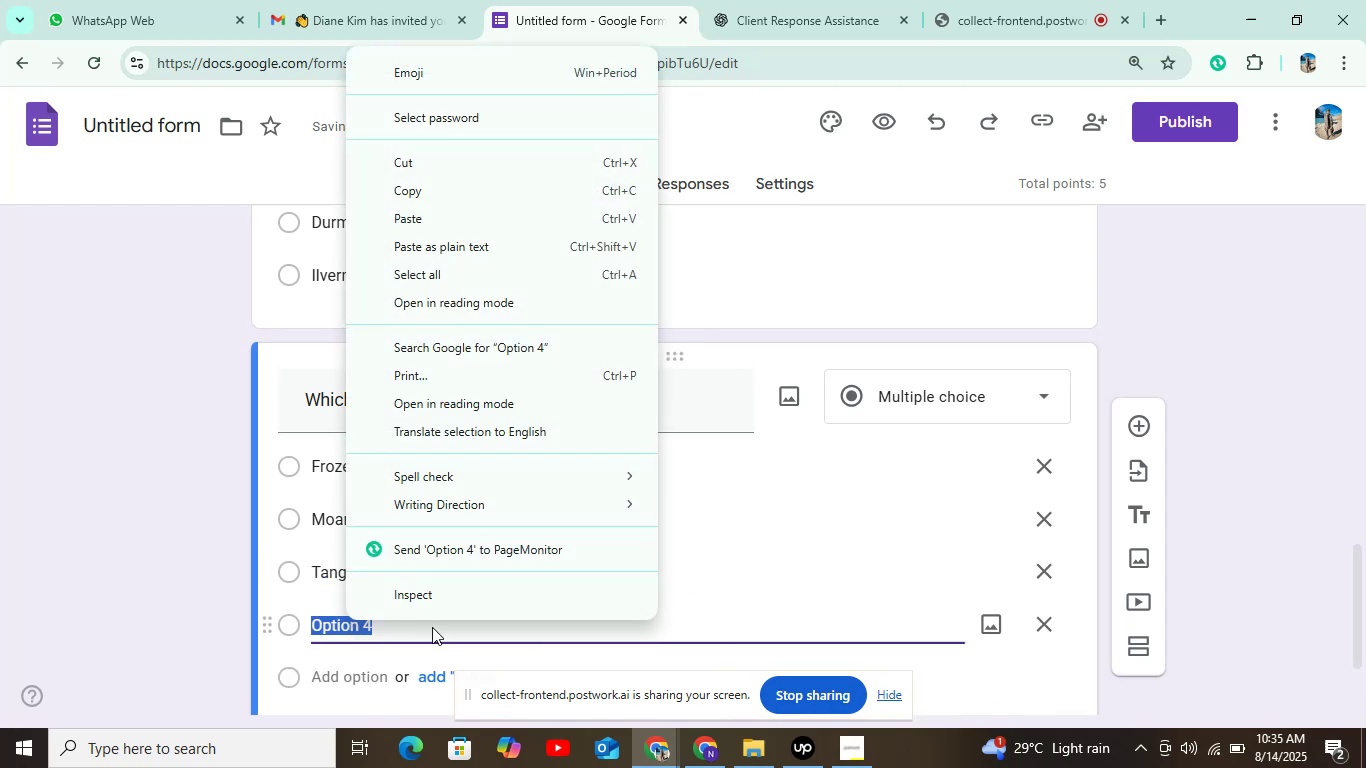 
left_click([433, 627])
 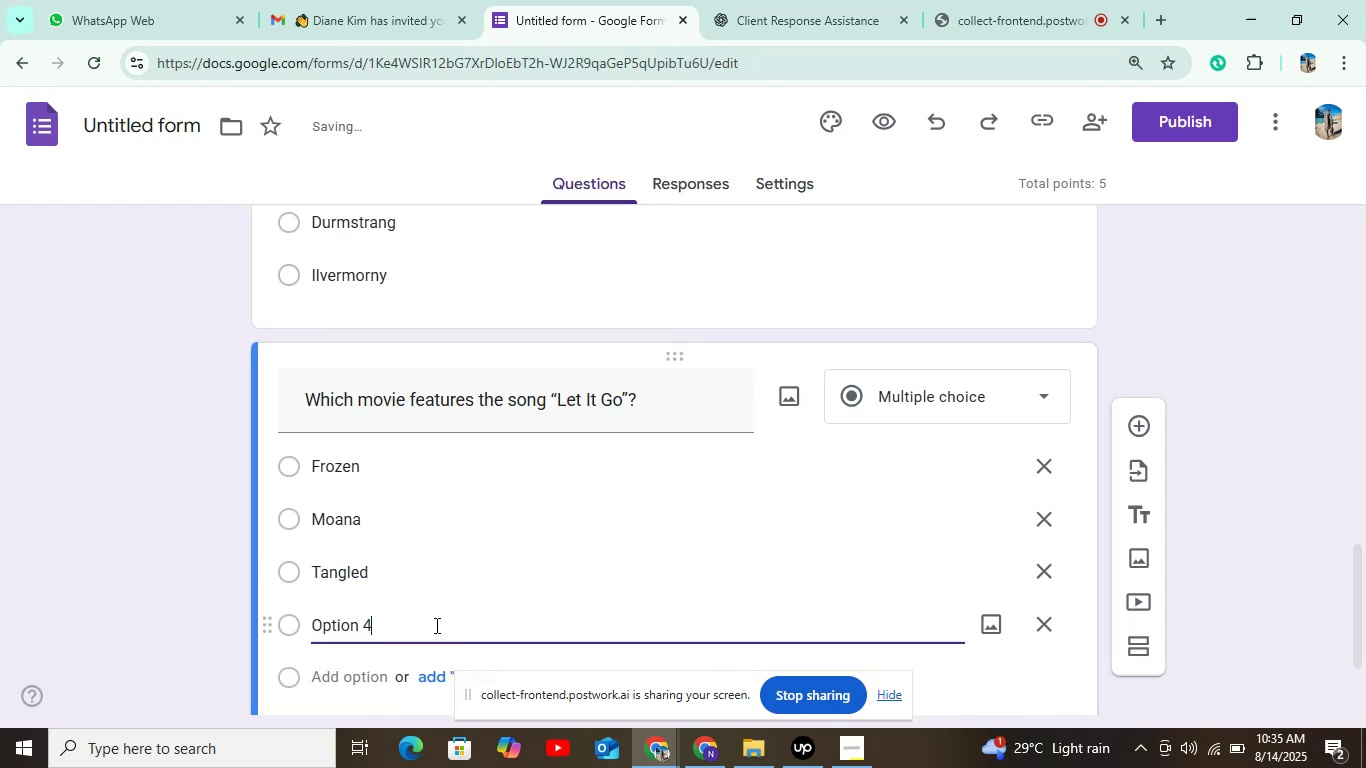 
left_click_drag(start_coordinate=[436, 622], to_coordinate=[297, 629])
 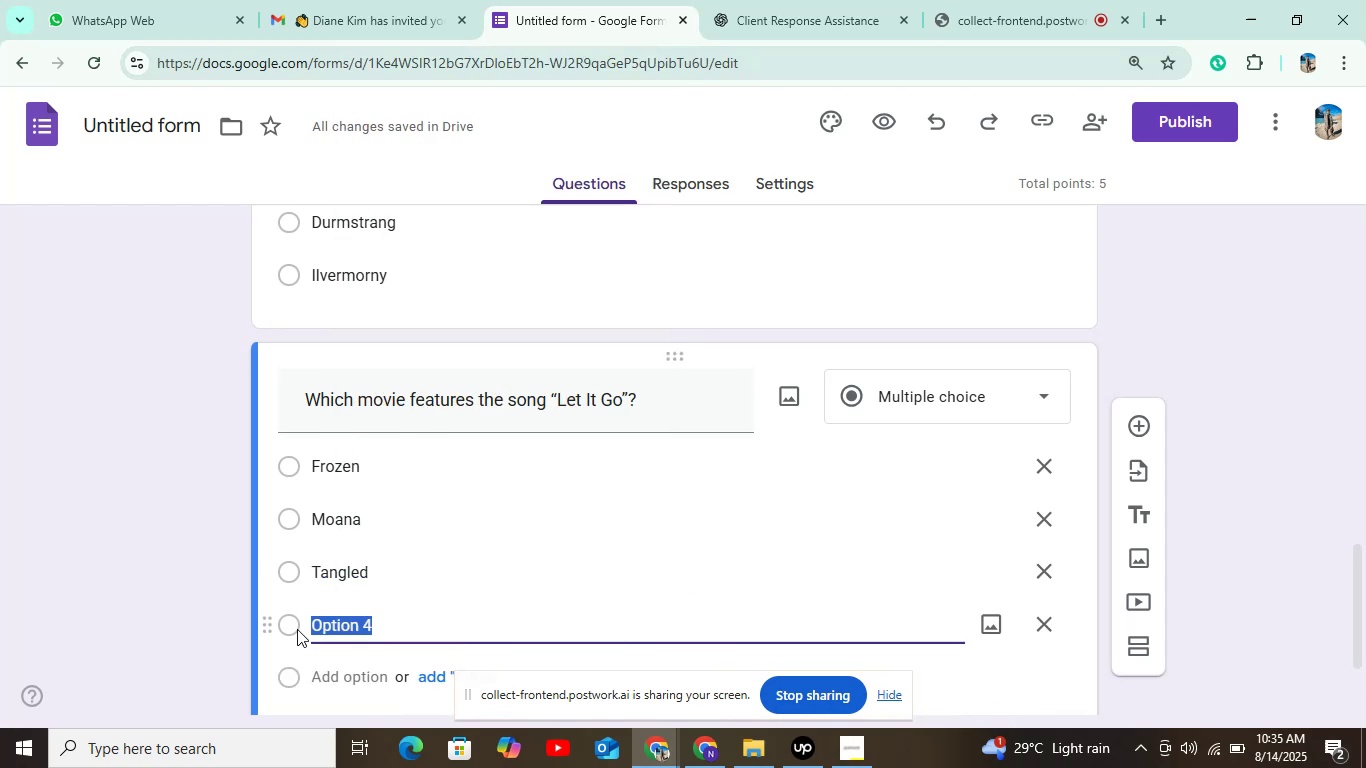 
key(Control+V)
 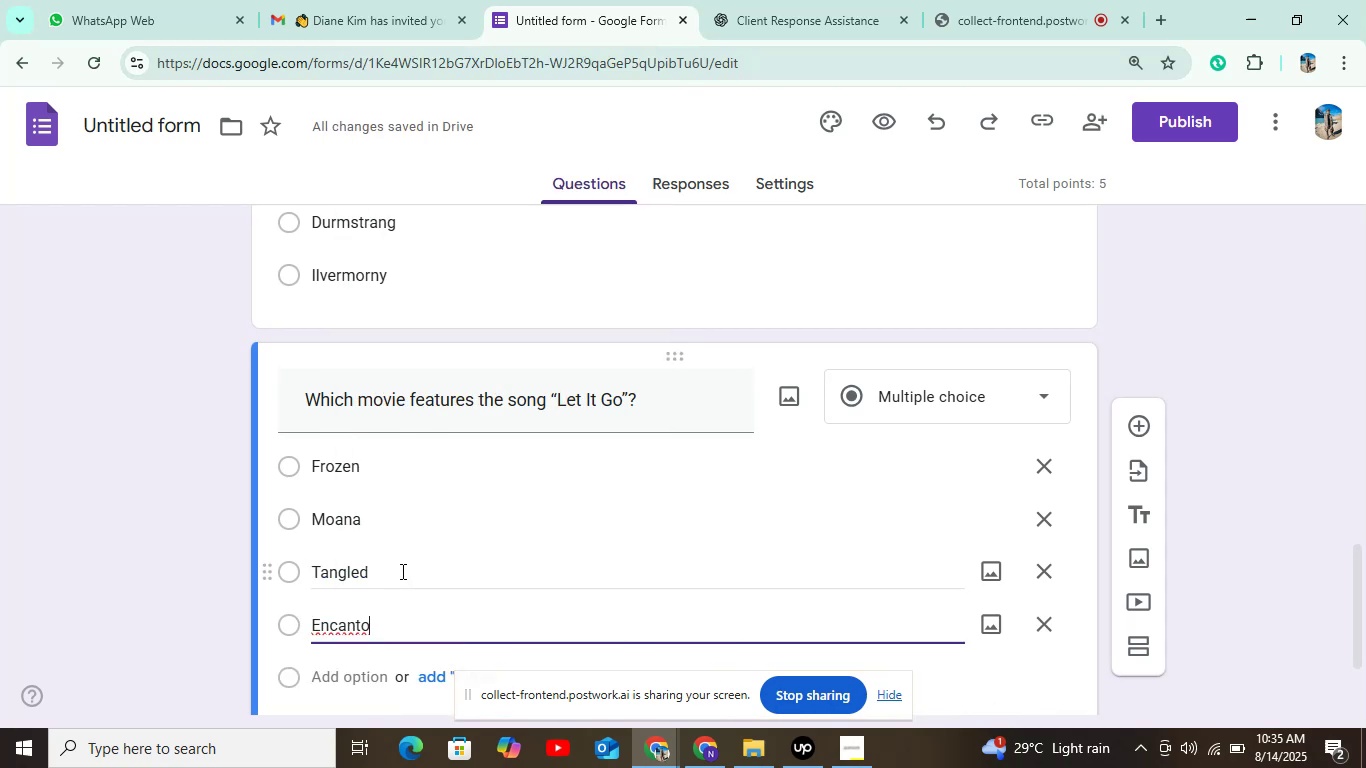 
wait(7.47)
 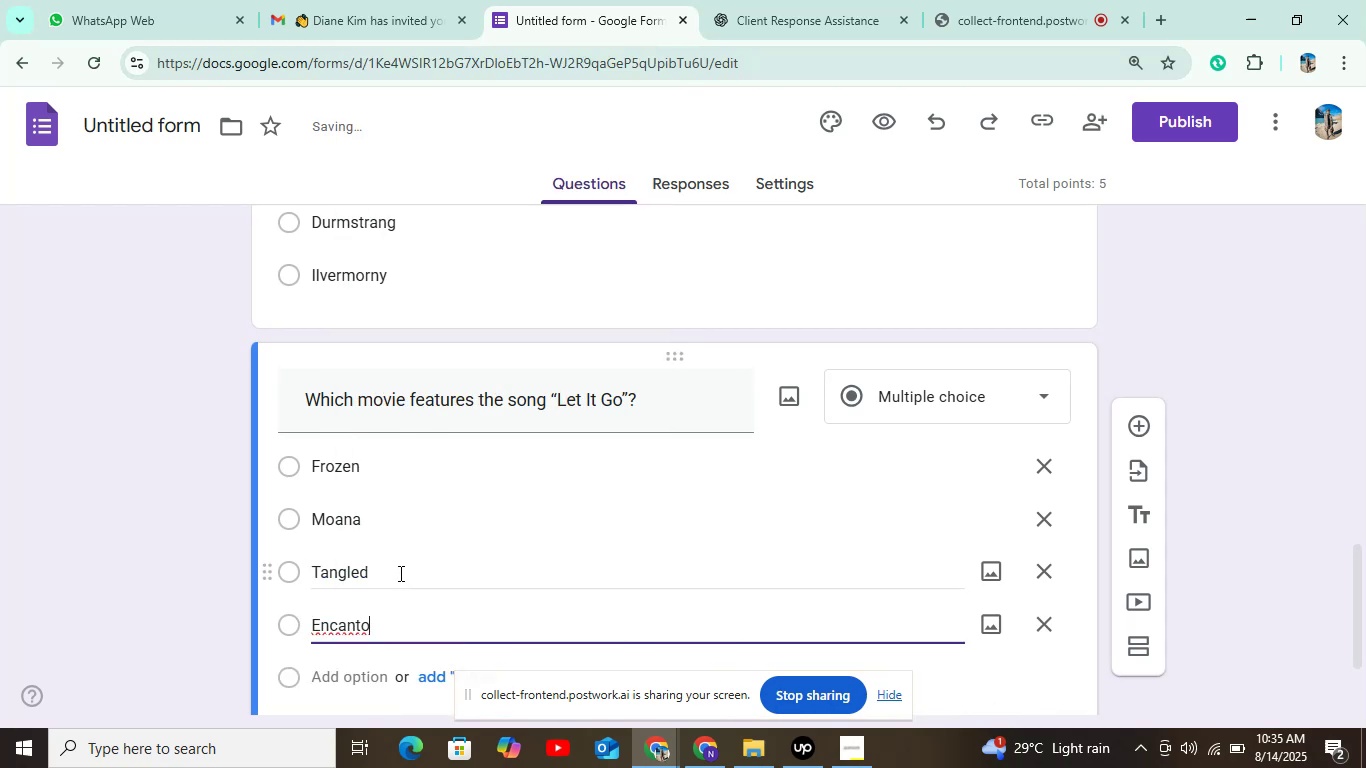 
scroll: coordinate [403, 591], scroll_direction: down, amount: 3.0
 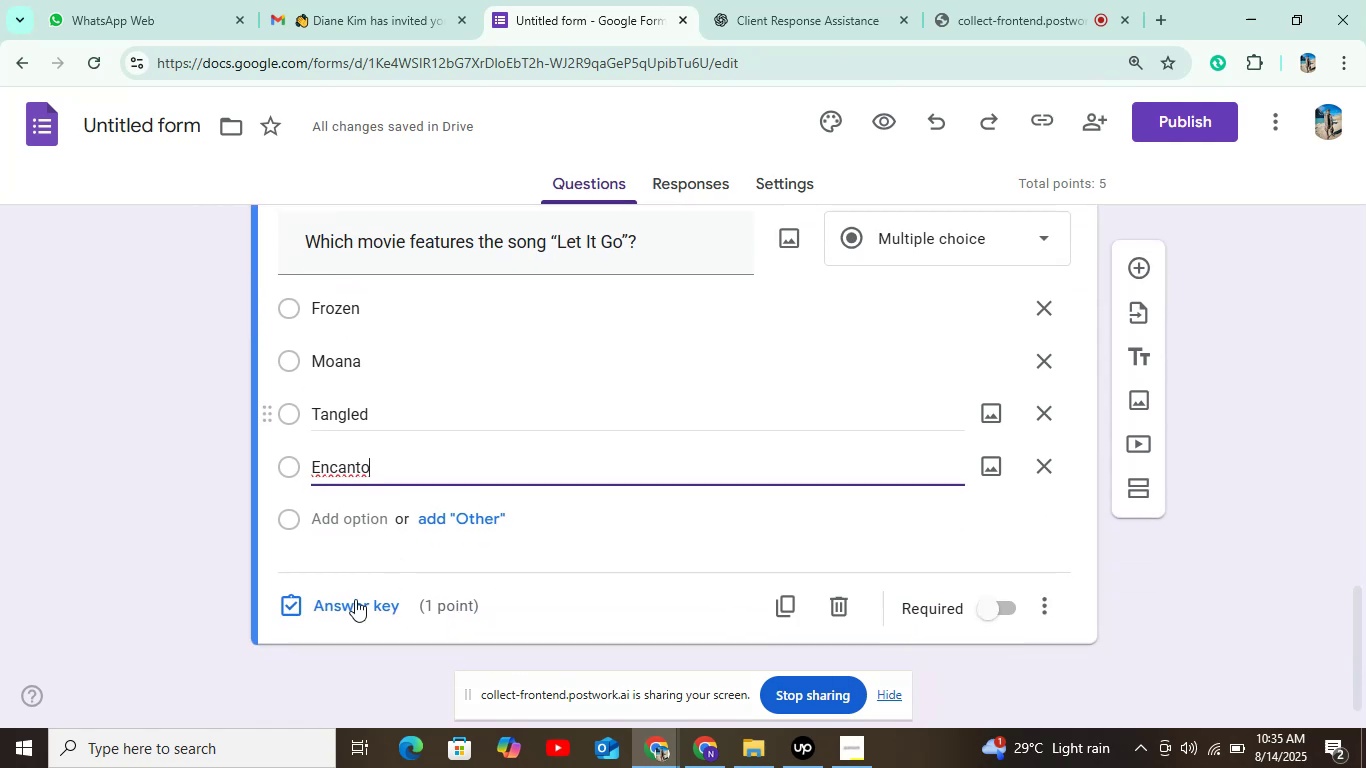 
left_click([332, 605])
 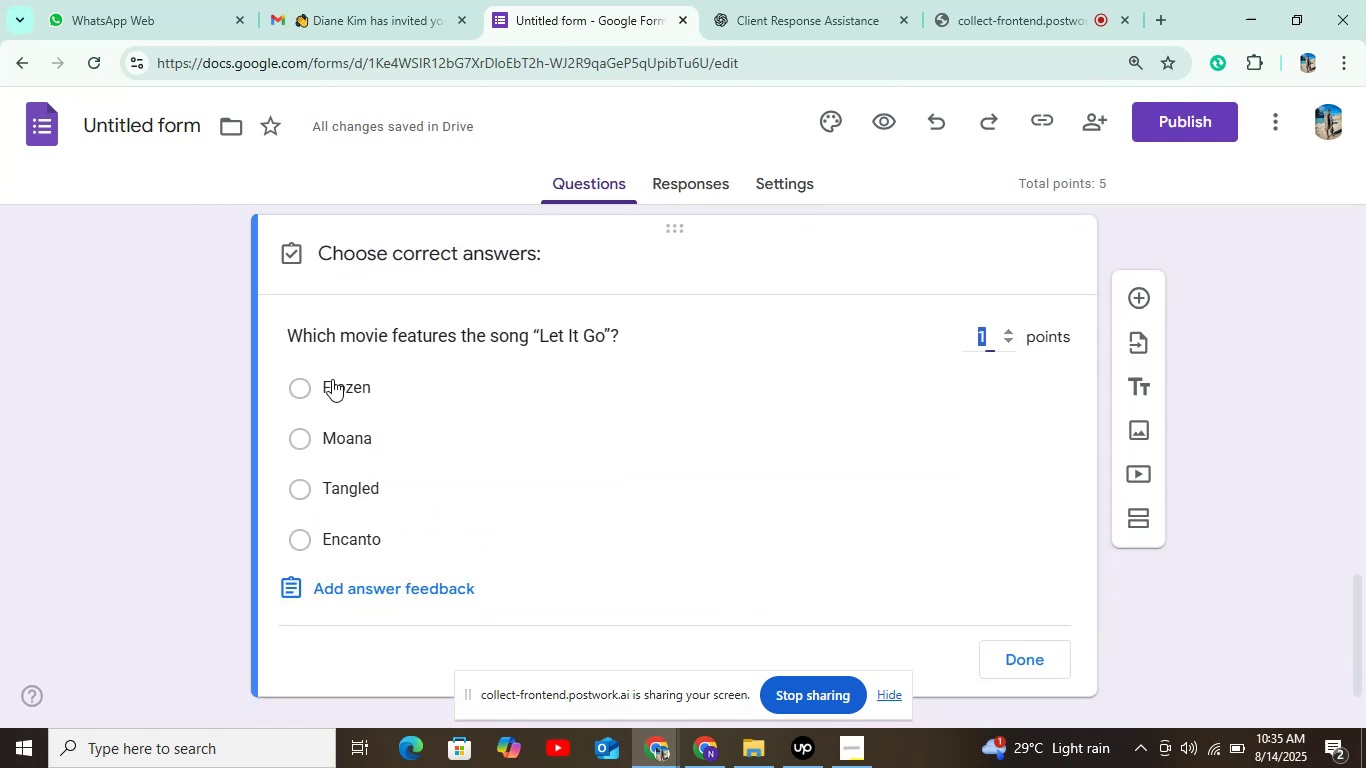 
left_click([332, 377])
 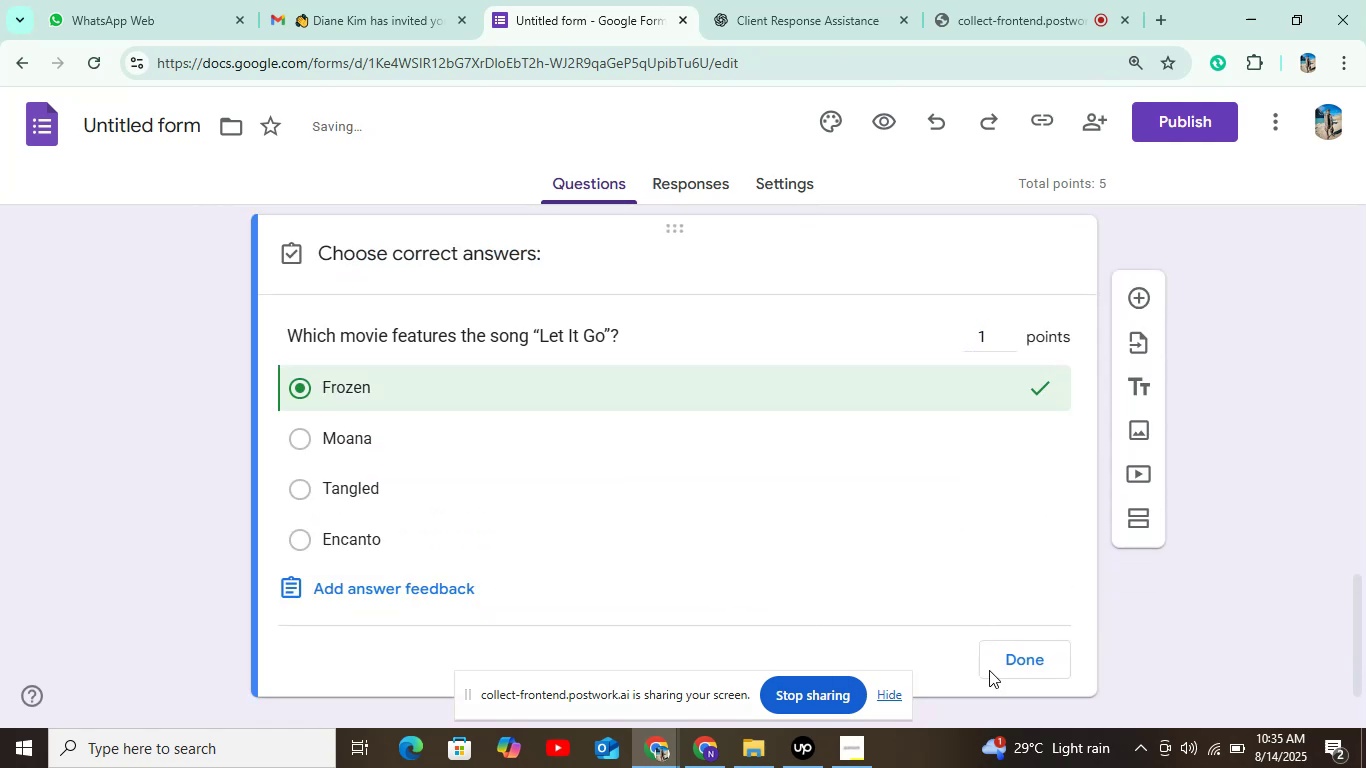 
left_click([1002, 668])
 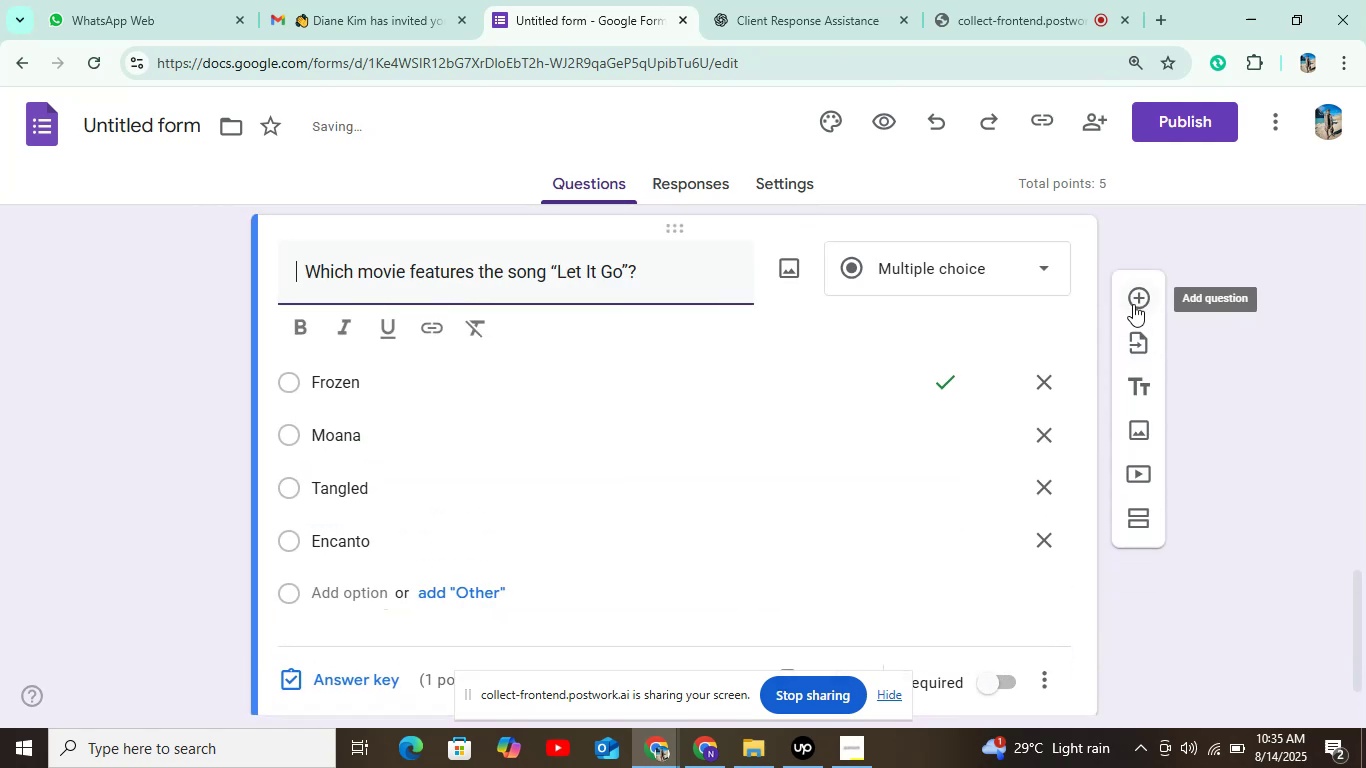 
left_click([1151, 122])
 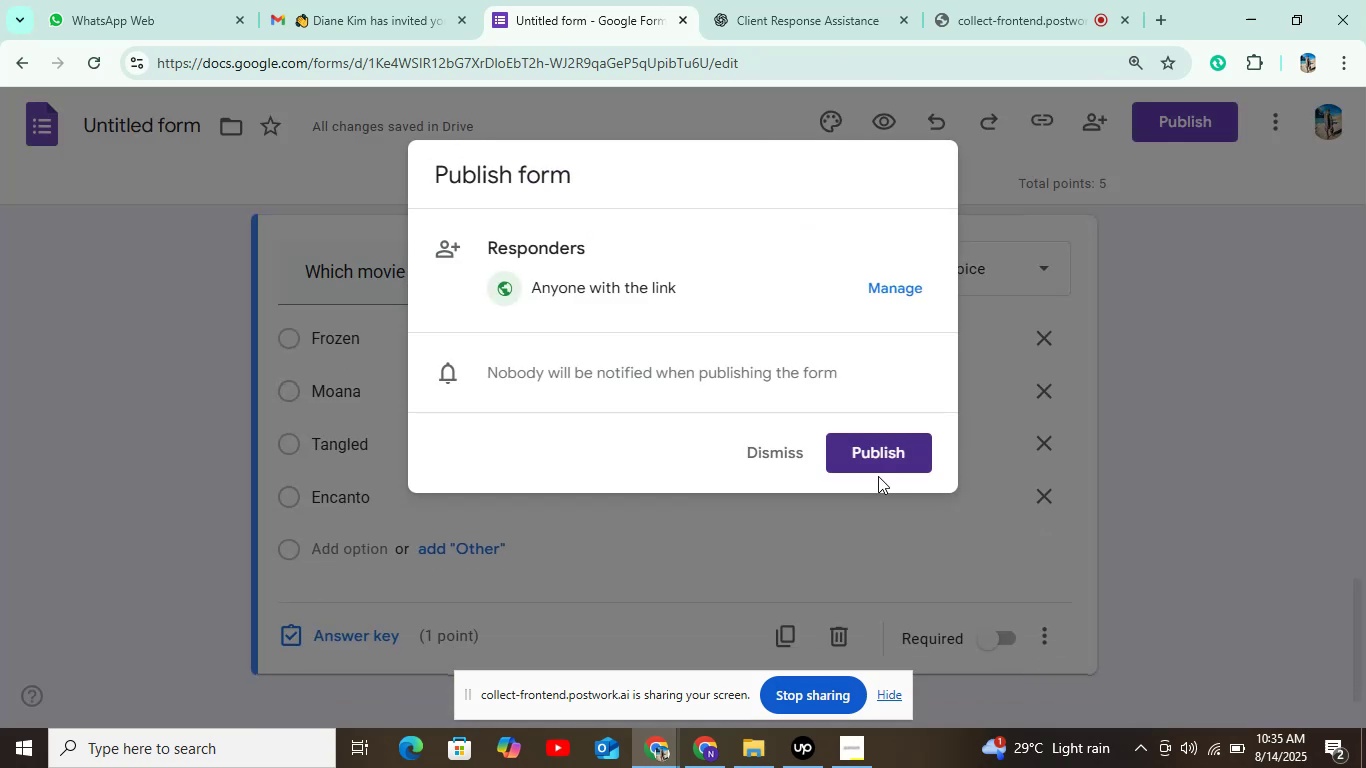 
double_click([878, 469])
 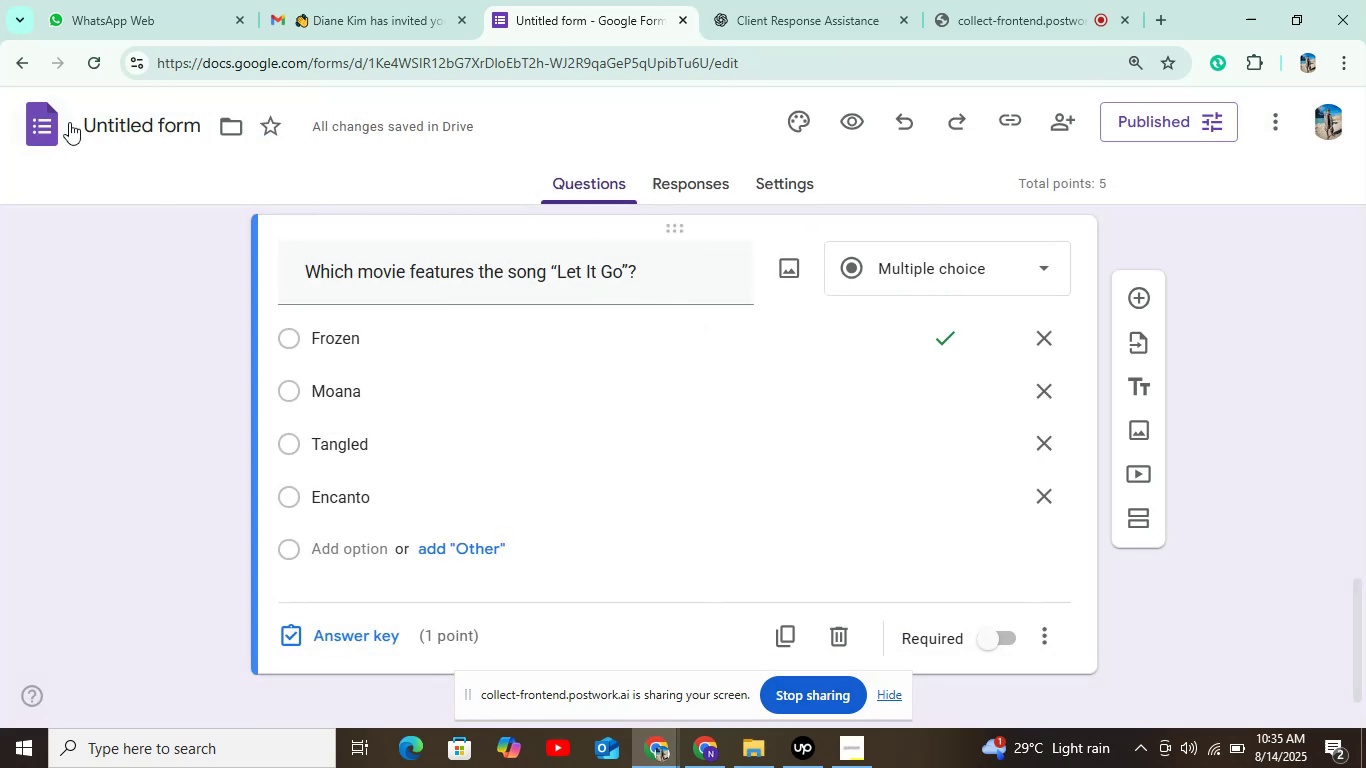 
left_click([57, 126])
 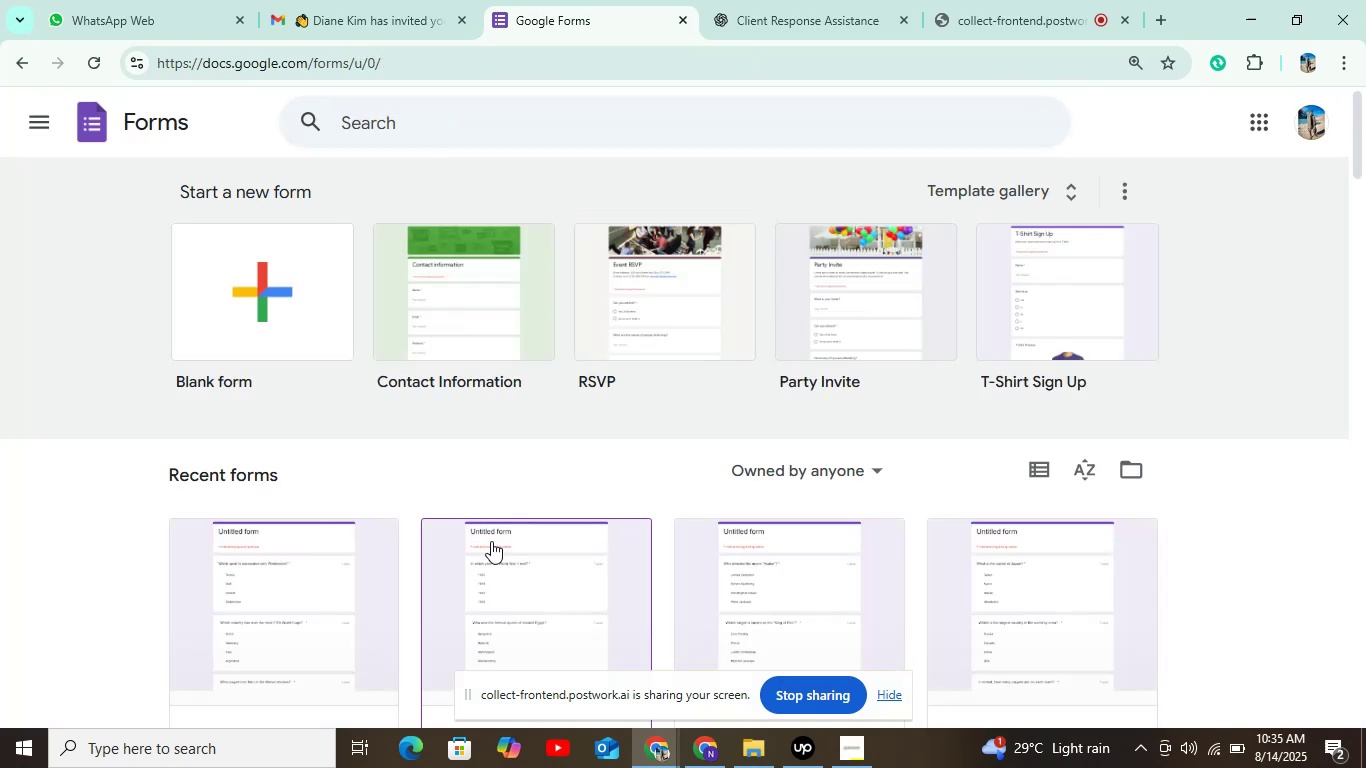 
wait(9.54)
 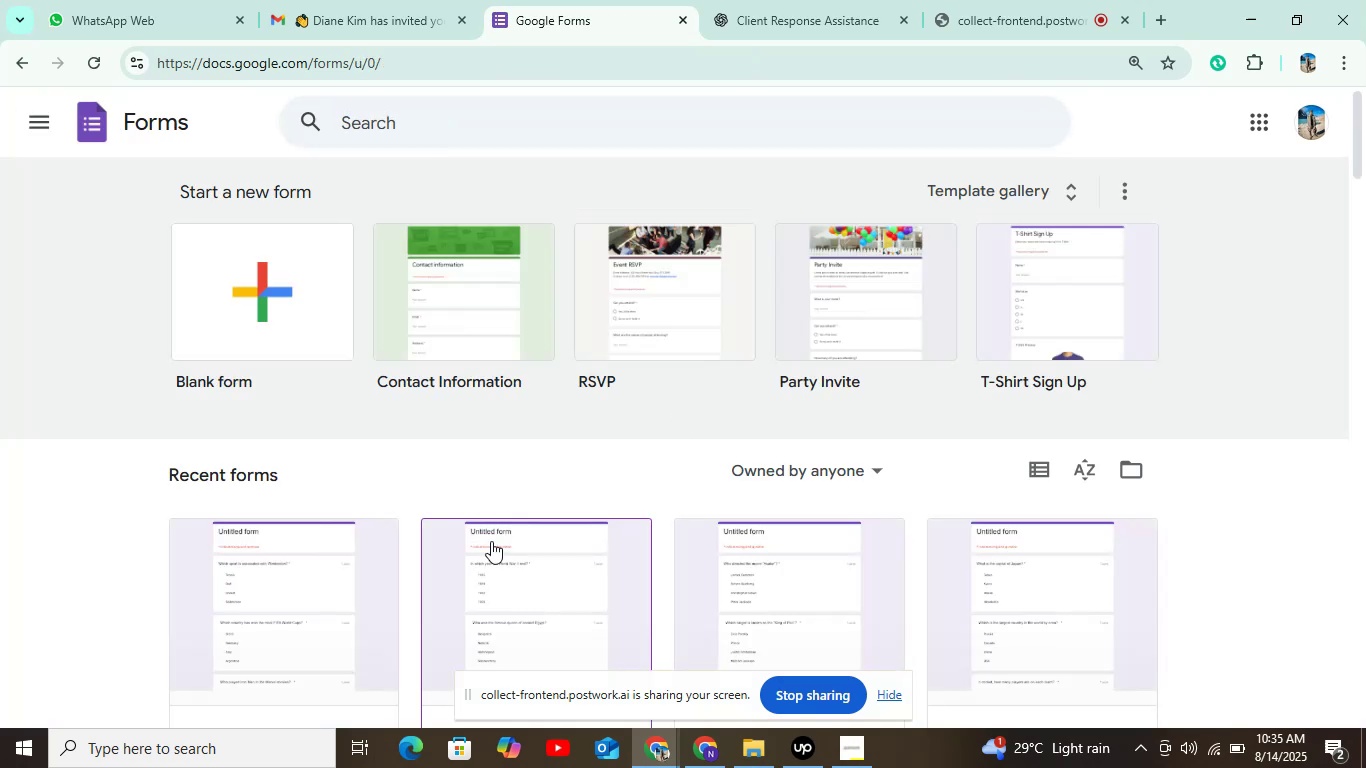 
left_click([811, 0])
 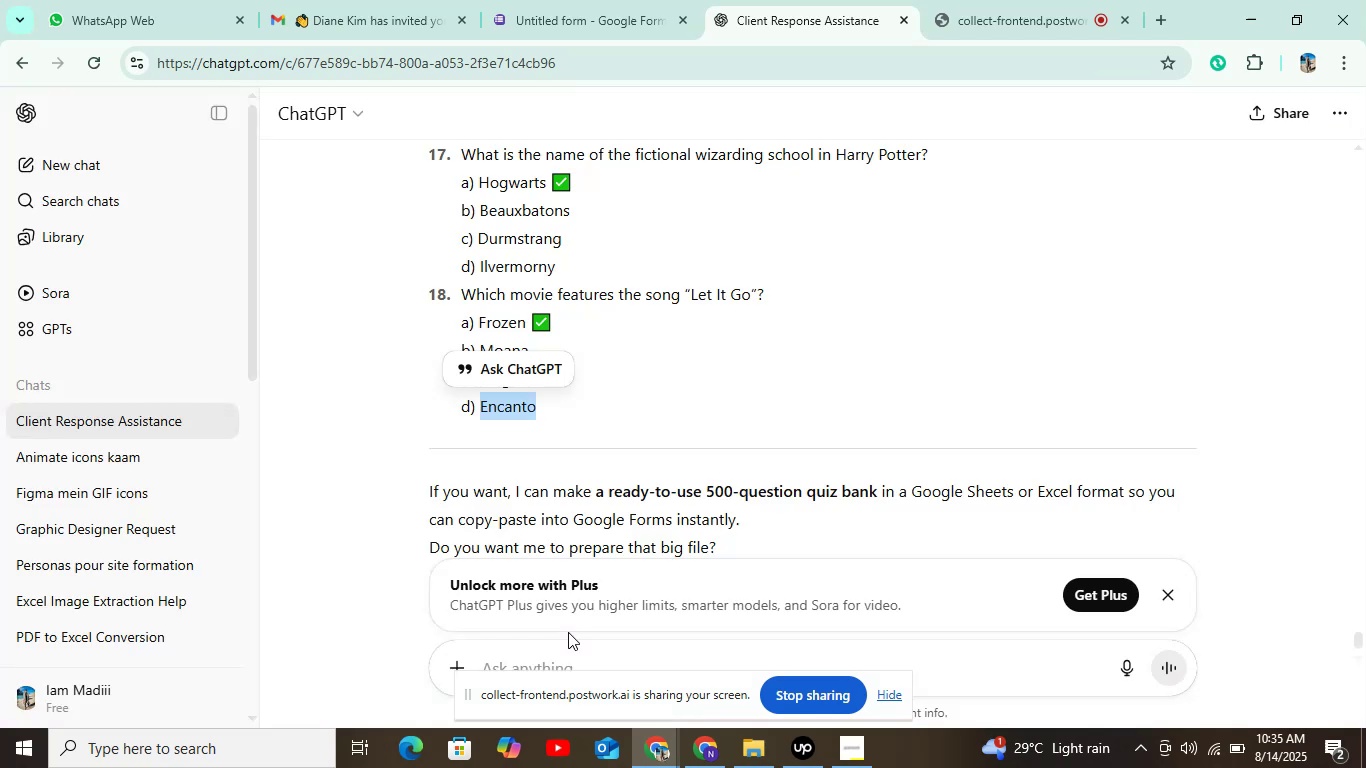 
left_click([559, 656])
 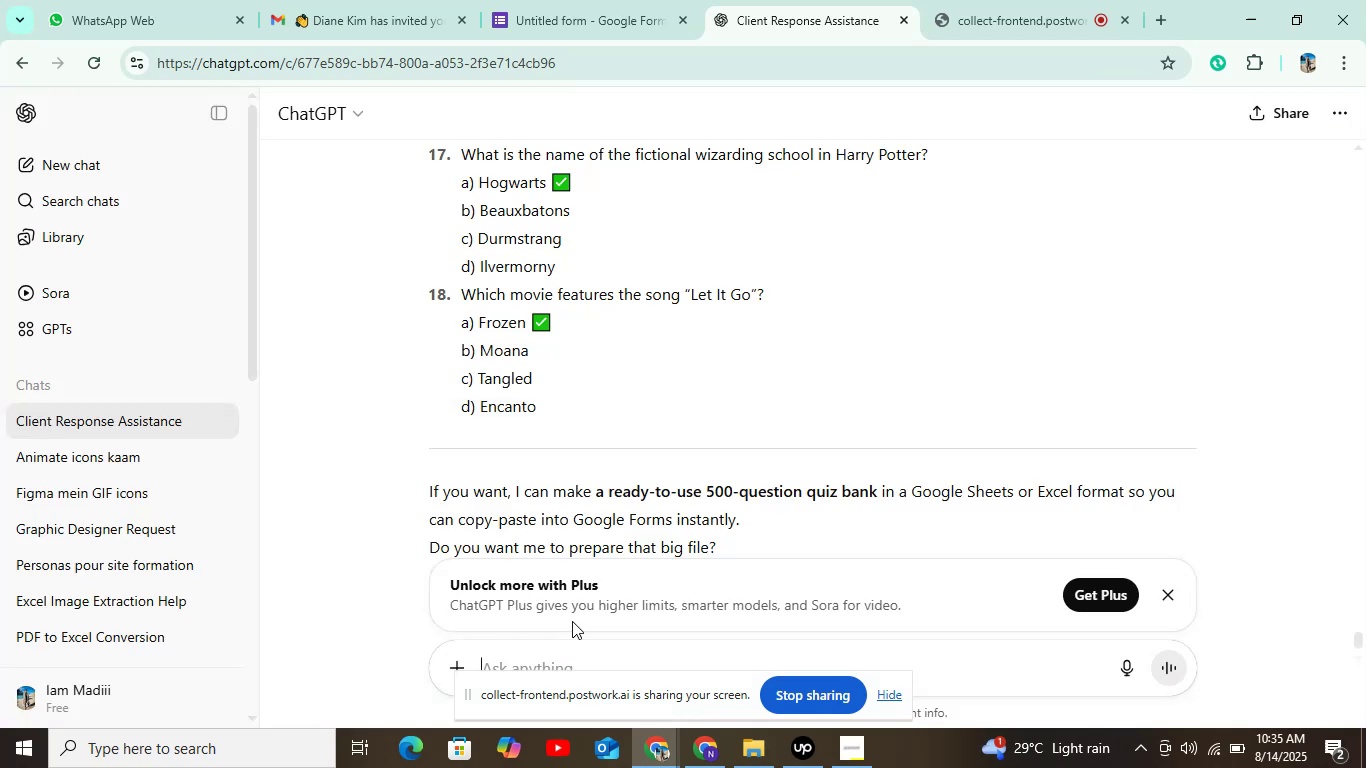 
type(mmore)
key(Backspace)
key(Backspace)
key(Backspace)
key(Backspace)
type(re)
key(Backspace)
key(Backspace)
type(ore)
 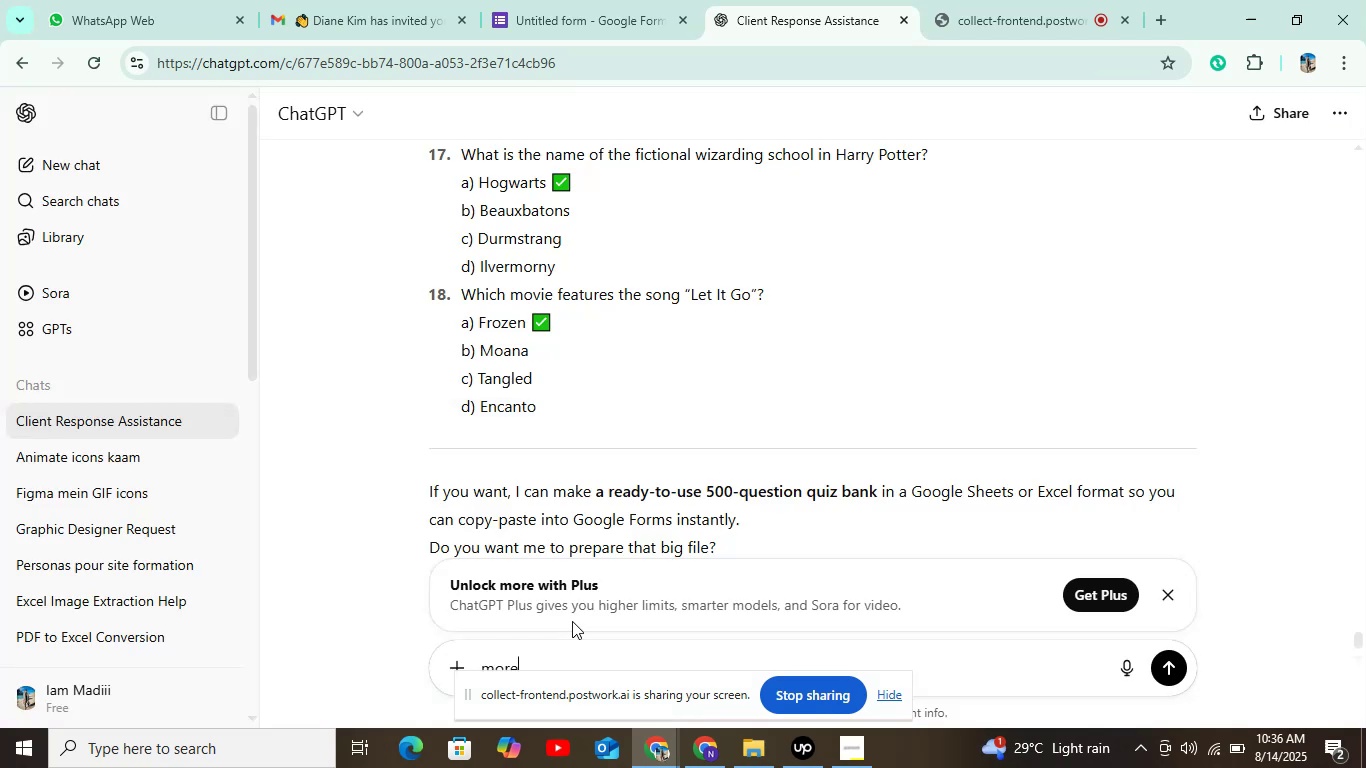 
key(Enter)
 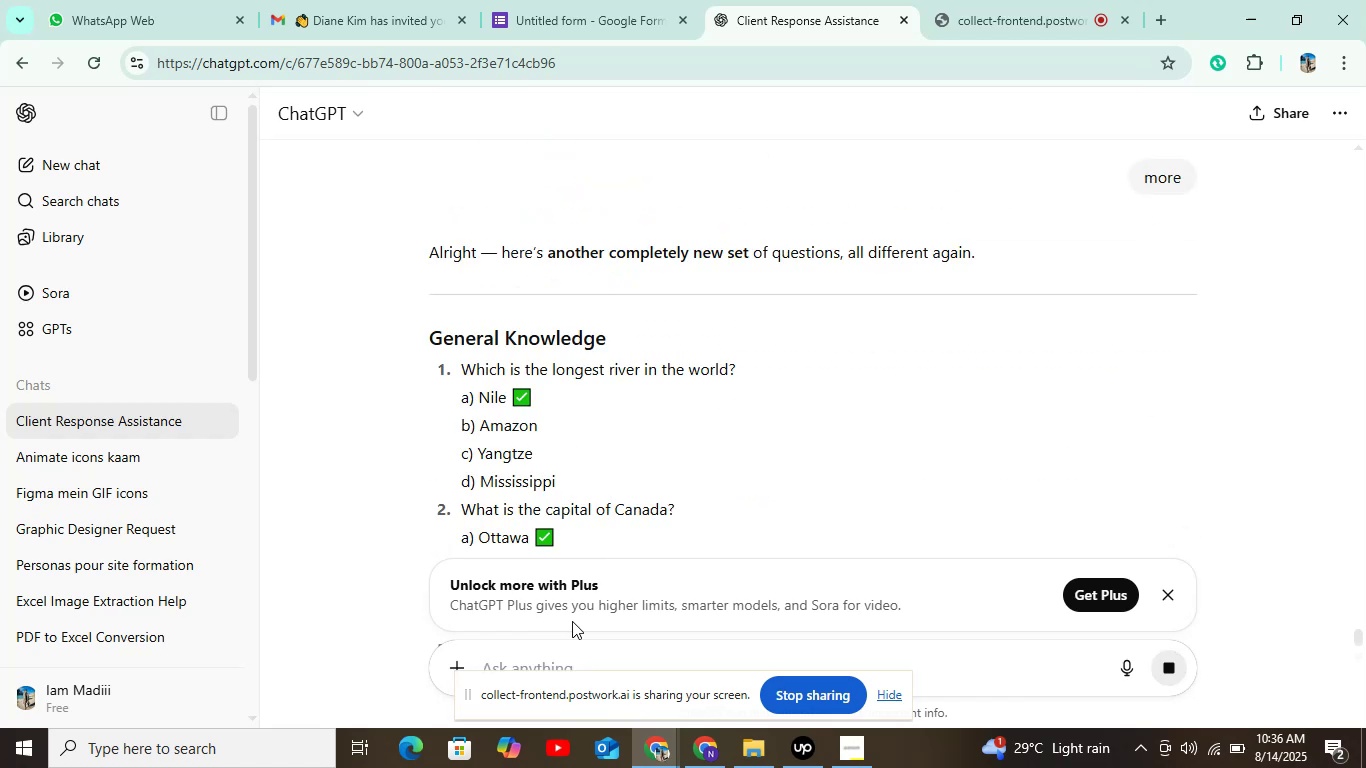 
wait(13.08)
 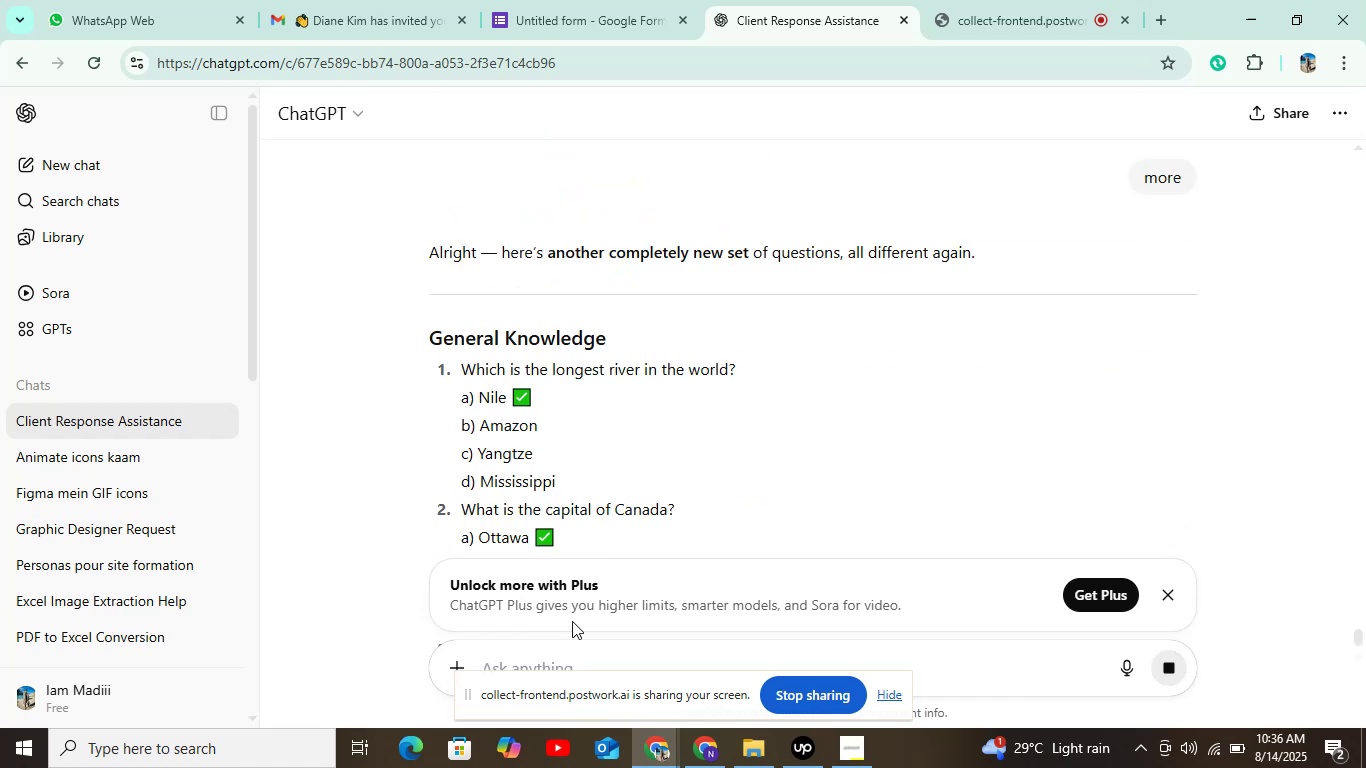 
scroll: coordinate [519, 422], scroll_direction: down, amount: 2.0
 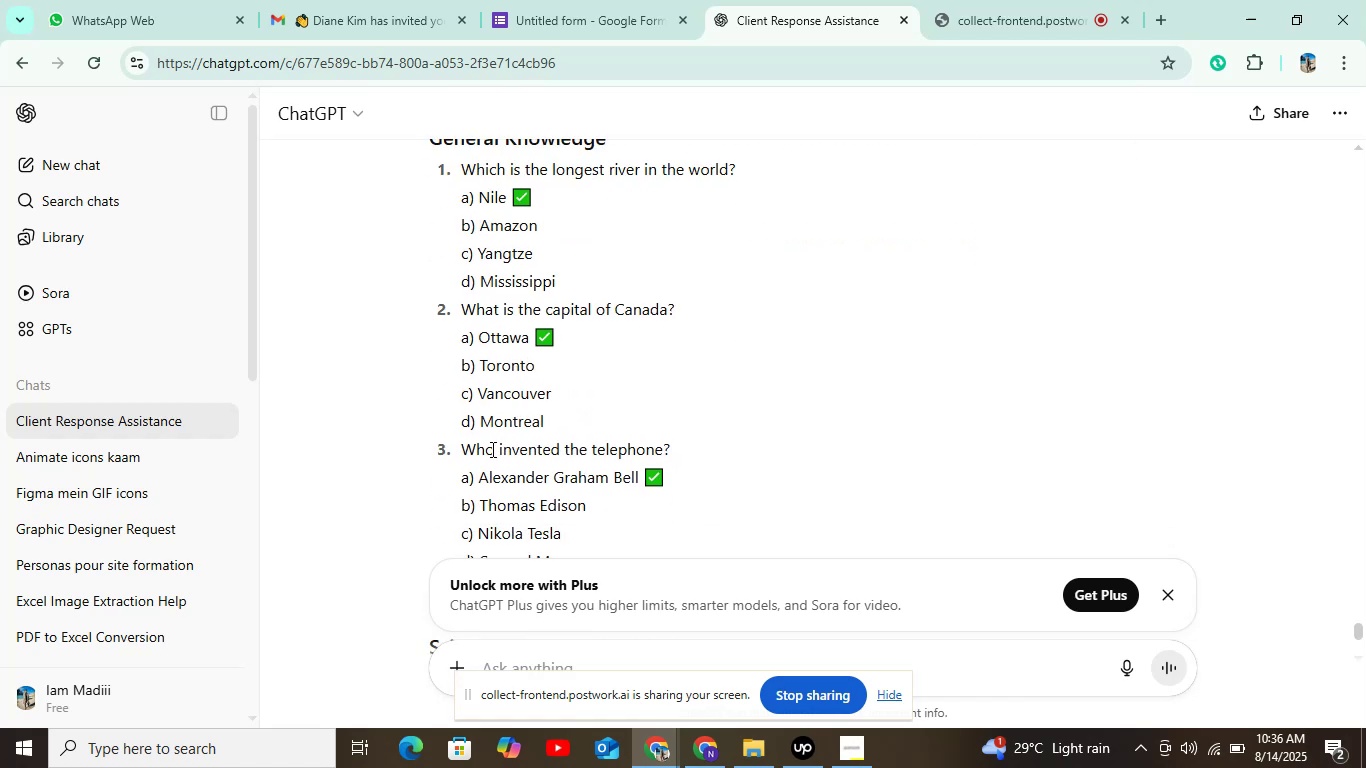 
left_click_drag(start_coordinate=[472, 447], to_coordinate=[615, 462])
 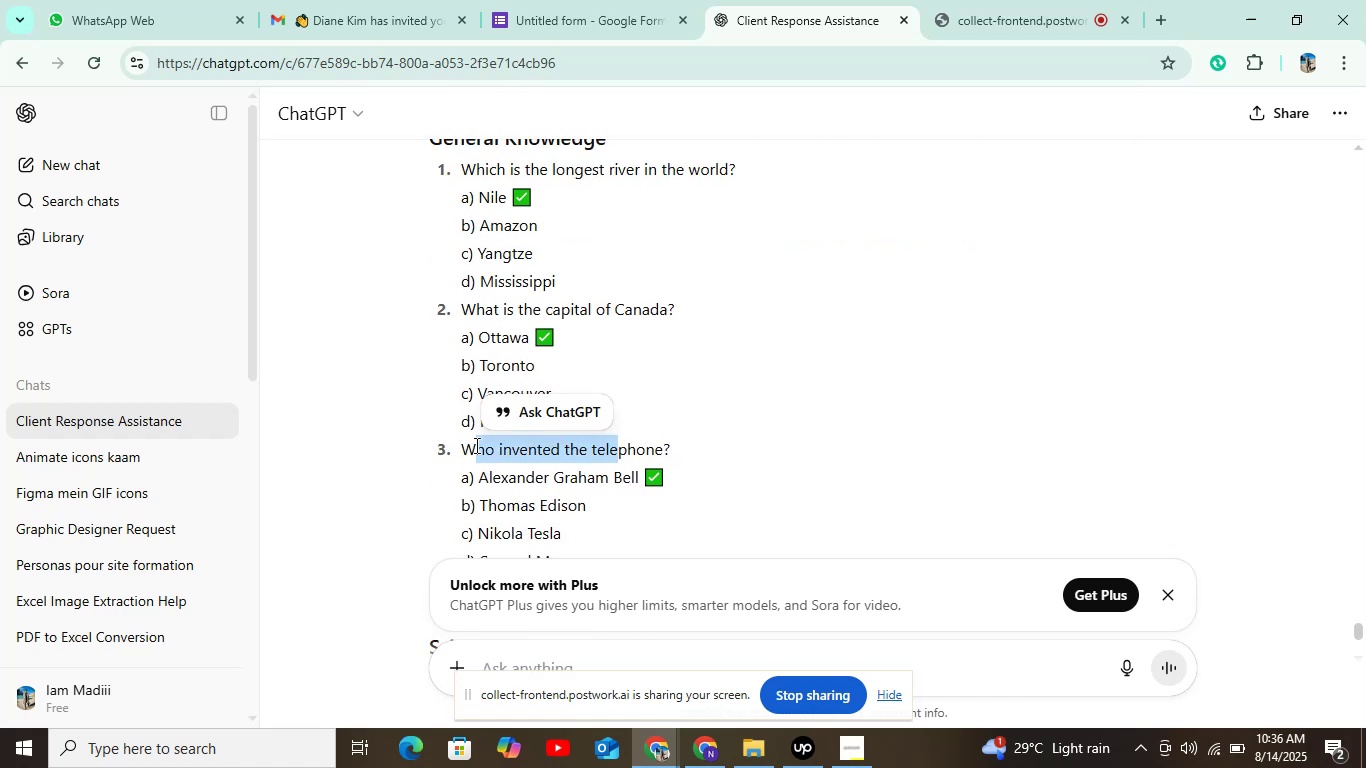 
left_click_drag(start_coordinate=[461, 446], to_coordinate=[690, 459])
 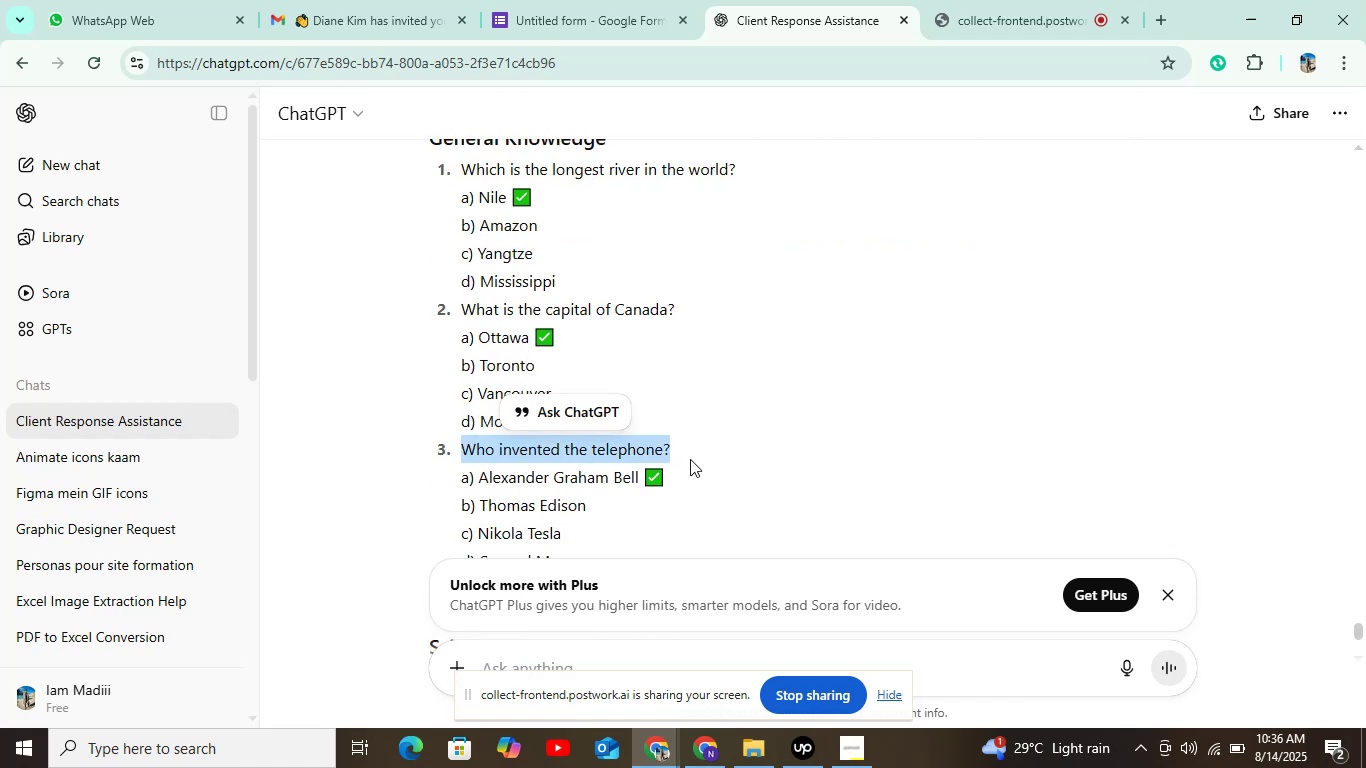 
key(Control+C)
 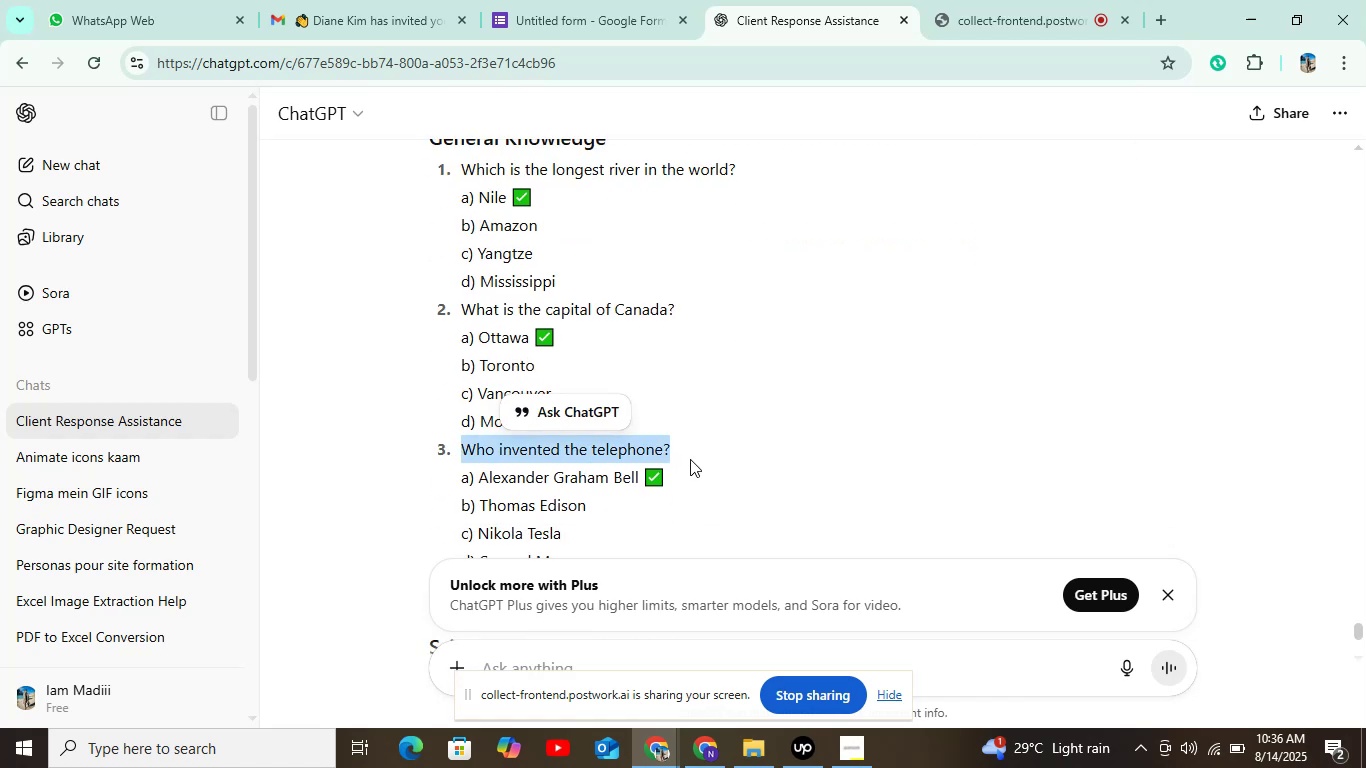 
key(Control+C)
 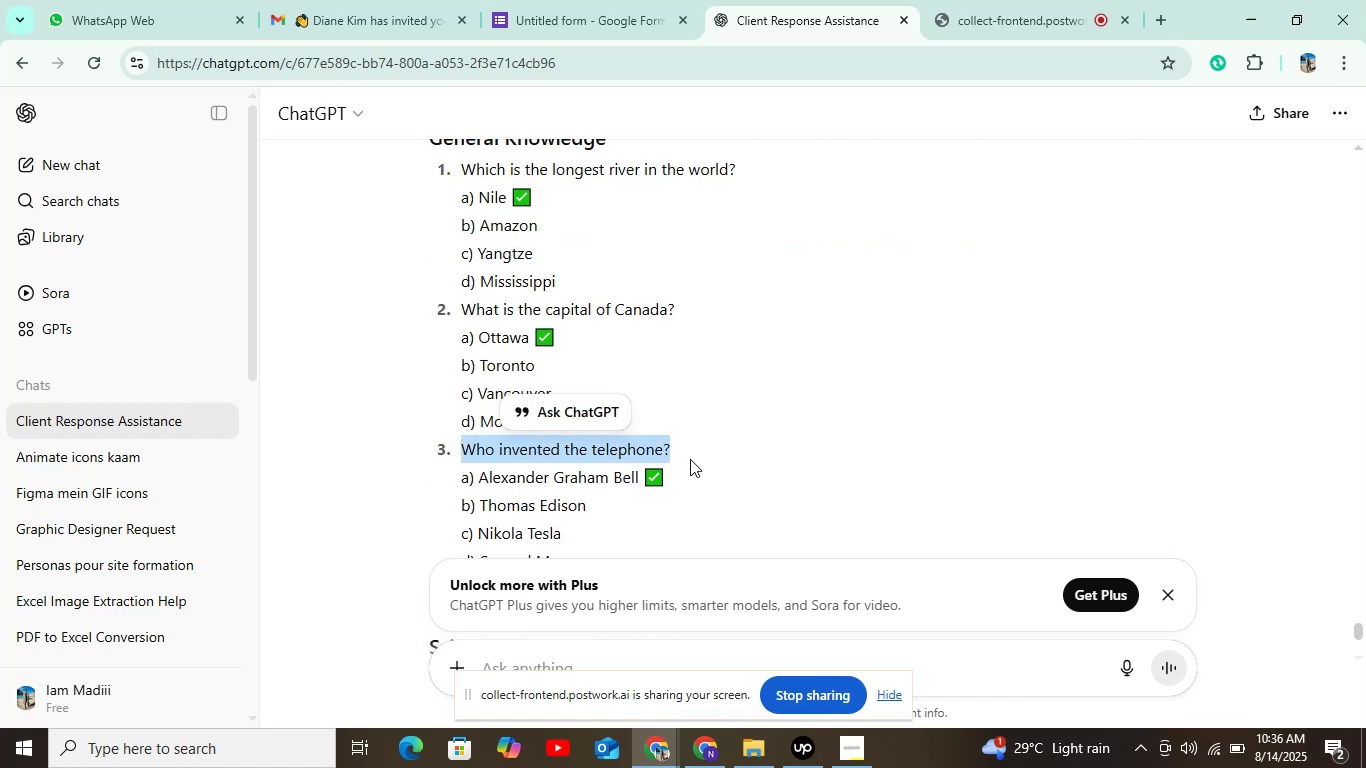 
key(Control+C)
 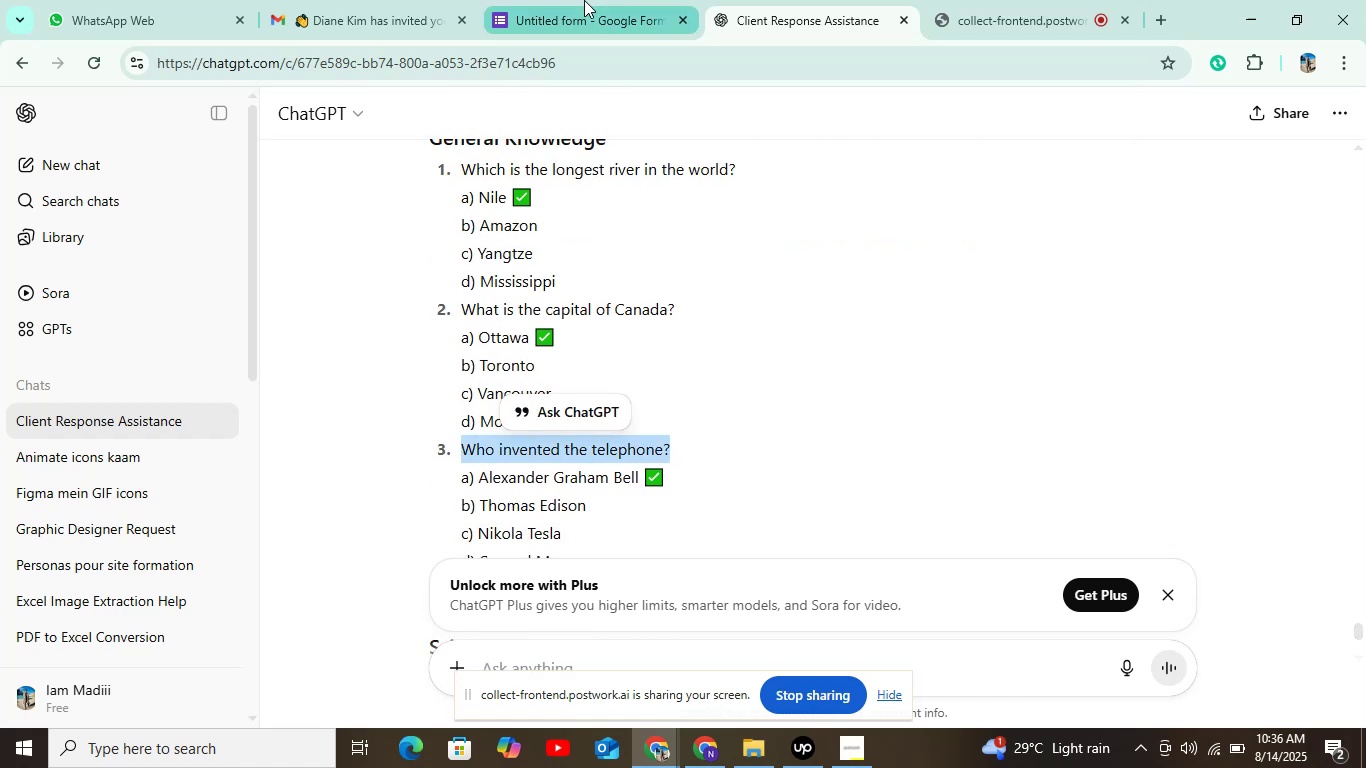 
left_click([584, 0])
 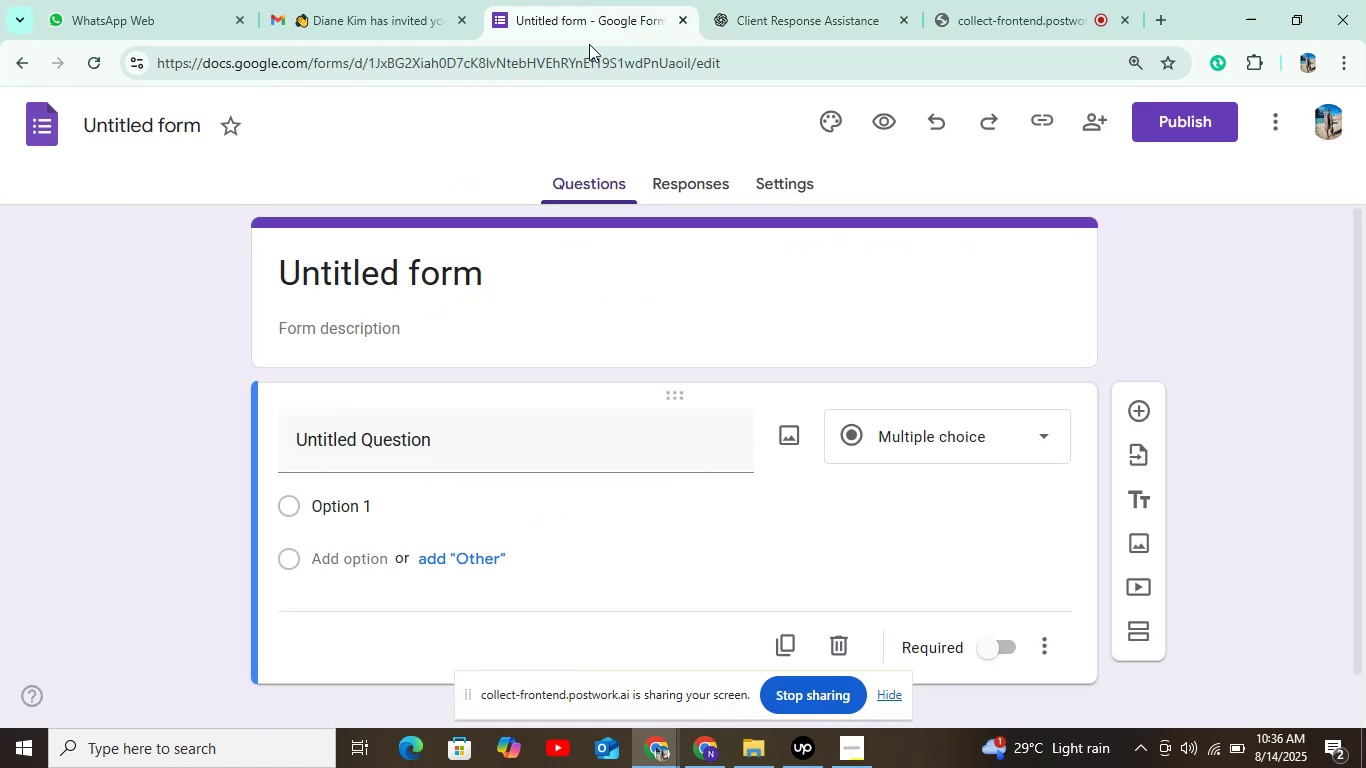 
key(Control+ControlLeft)
 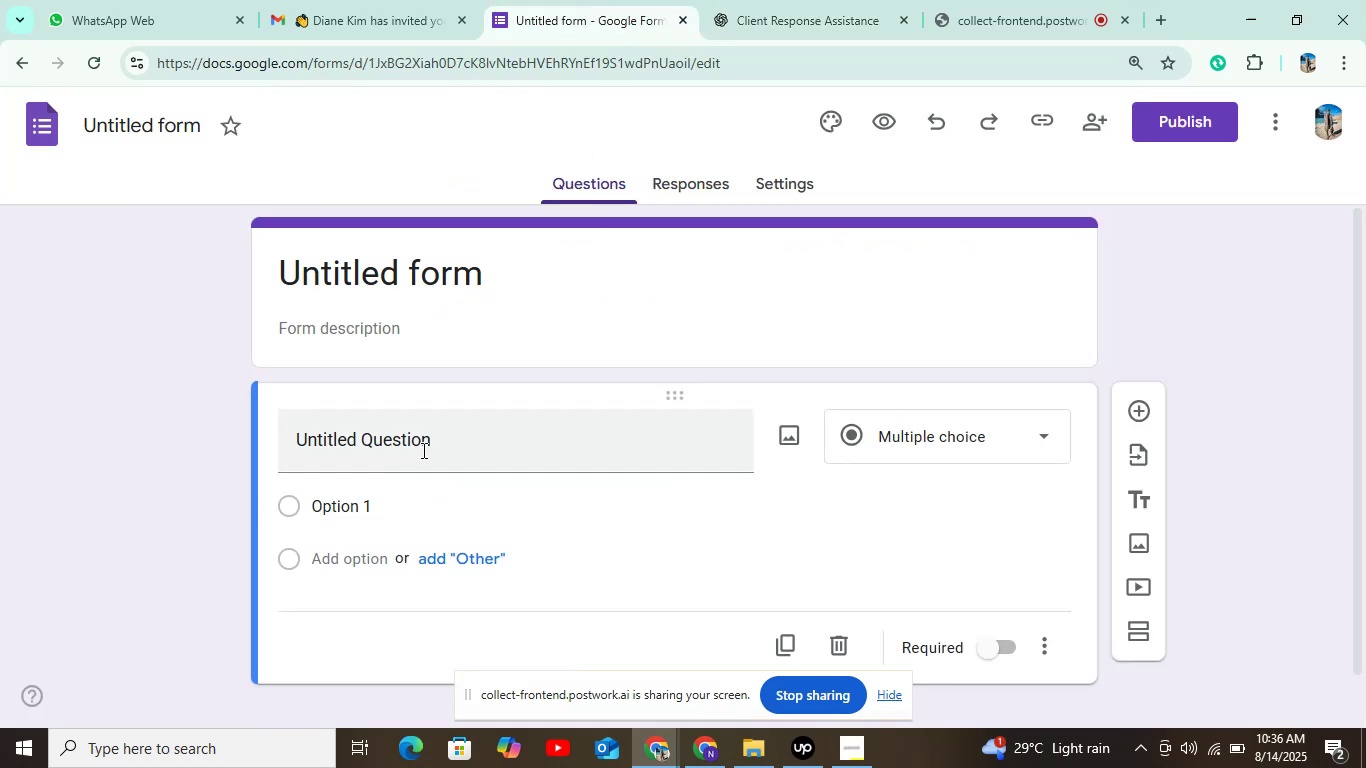 
left_click([429, 447])
 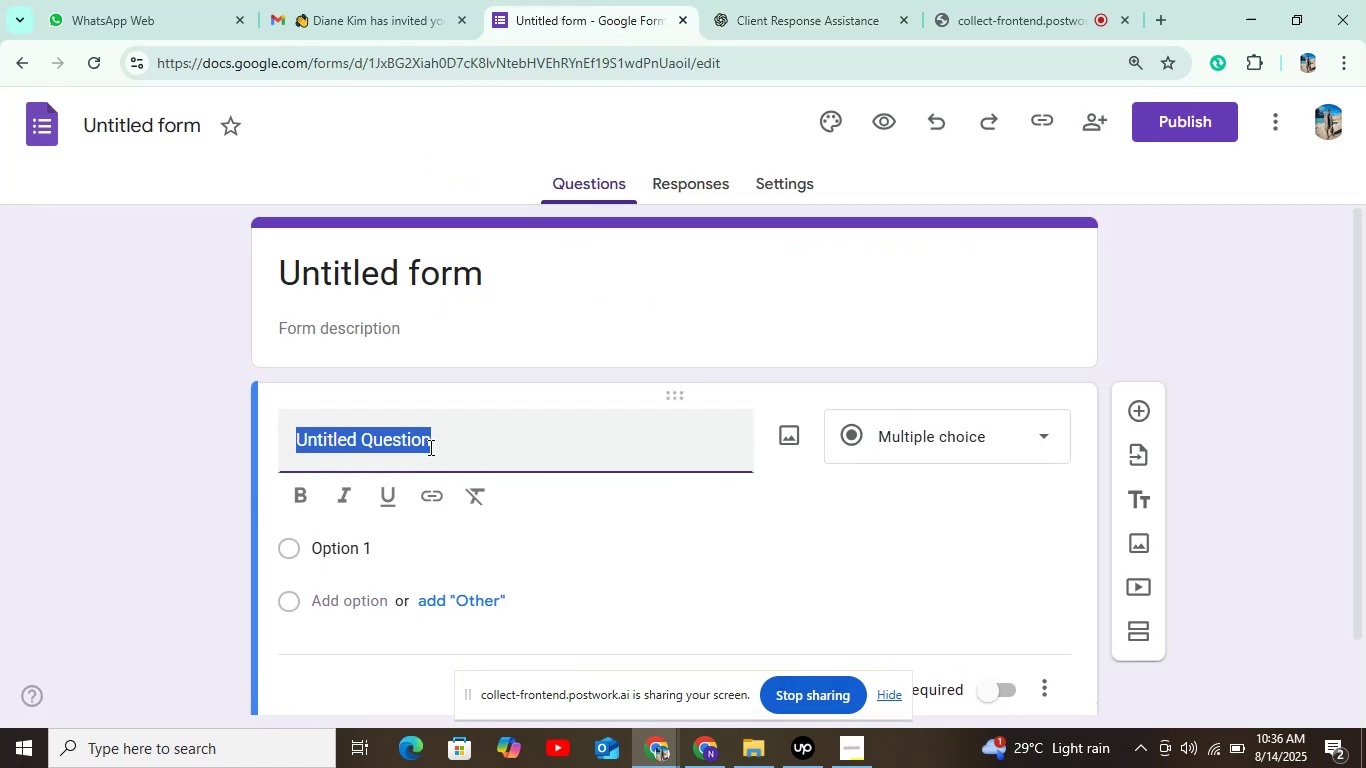 
key(Control+V)
 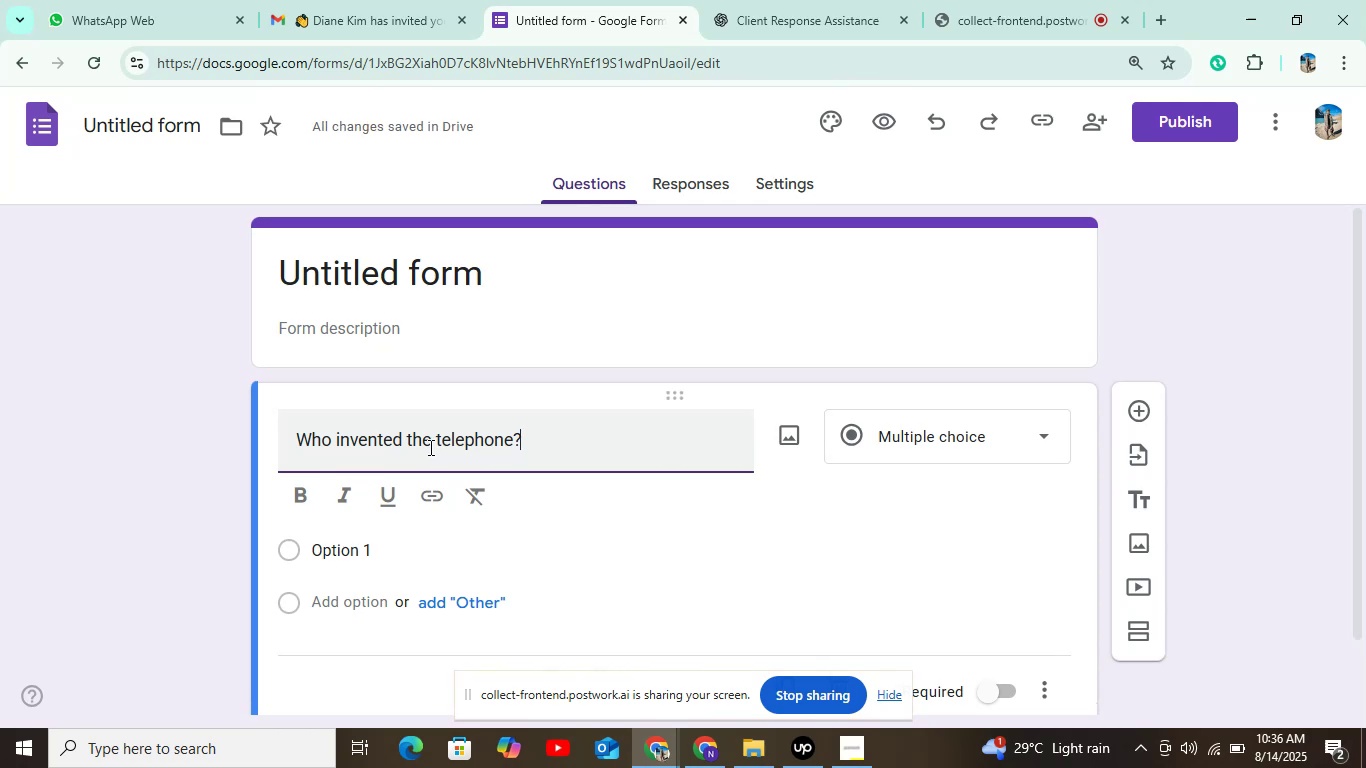 
wait(9.64)
 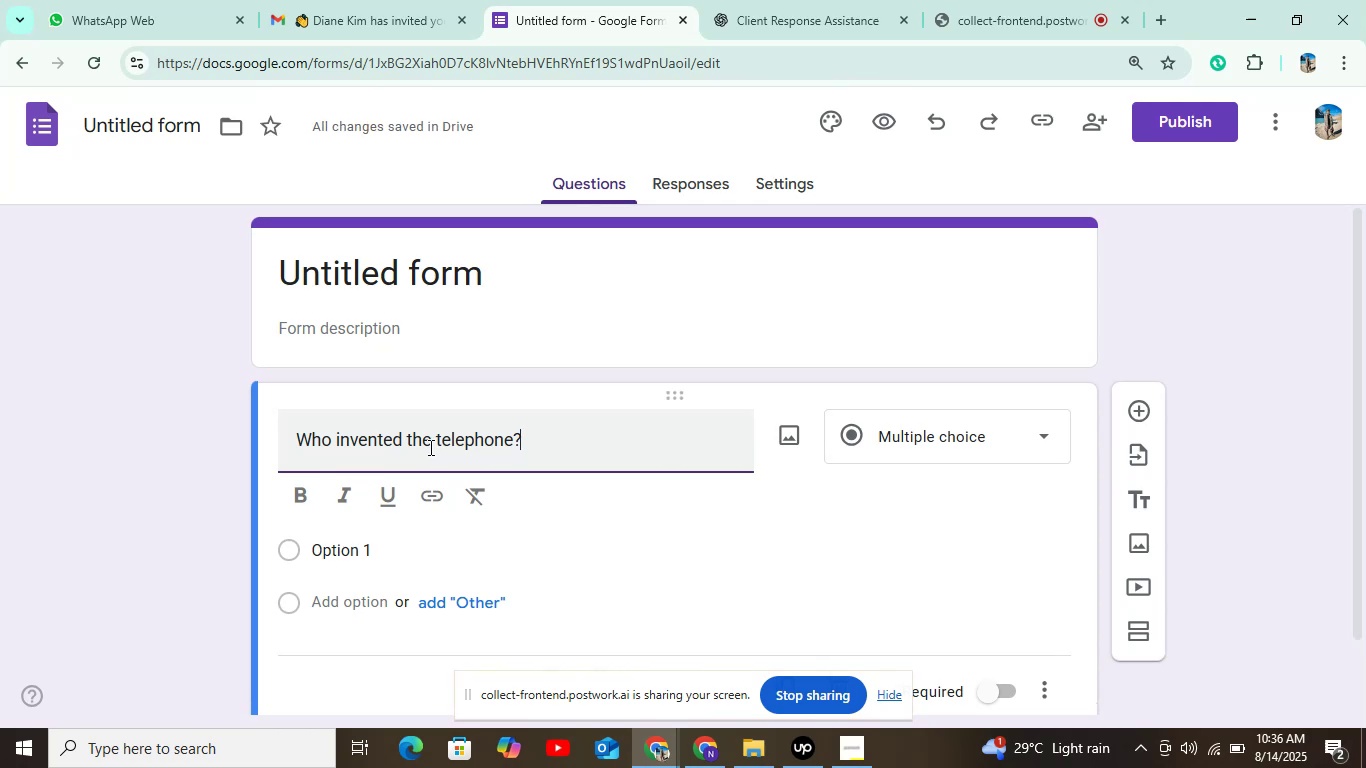 
left_click([396, 534])
 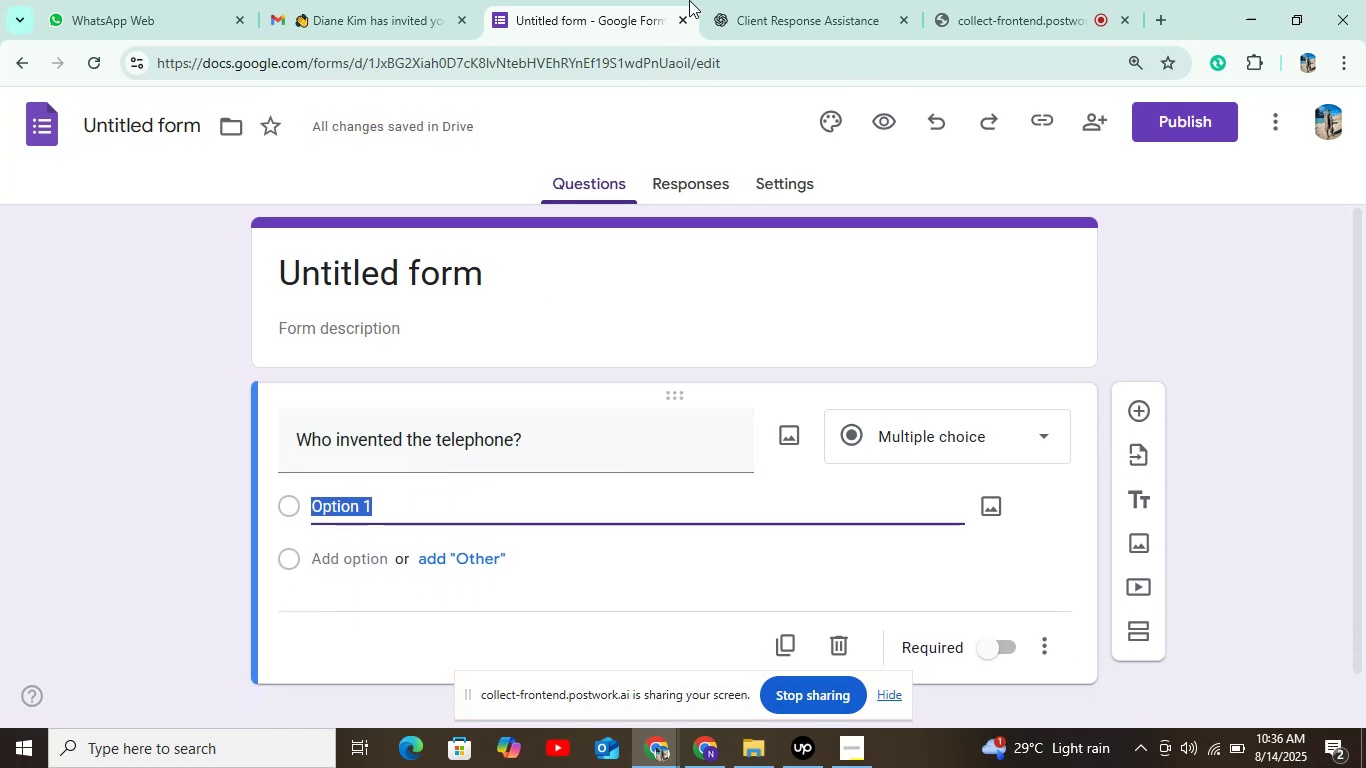 
left_click([903, 0])
 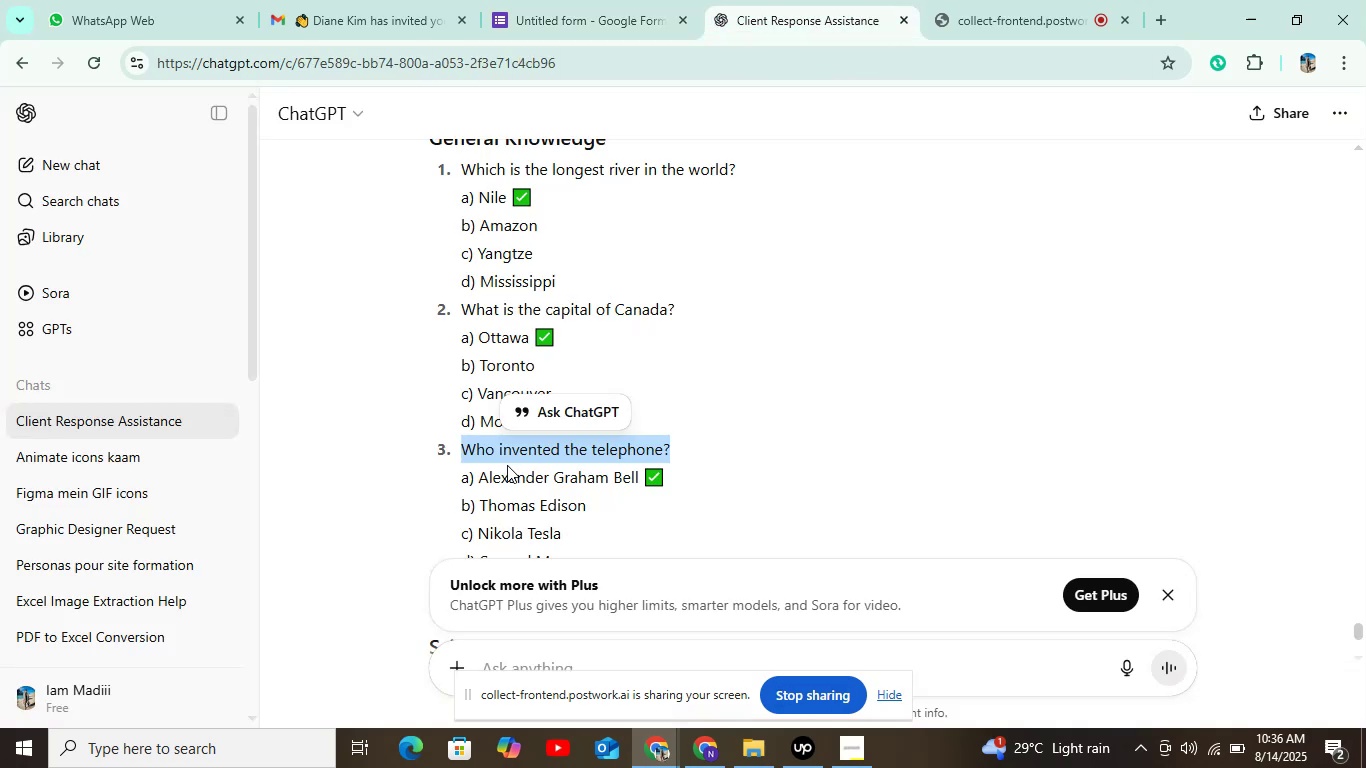 
left_click_drag(start_coordinate=[482, 479], to_coordinate=[637, 488])
 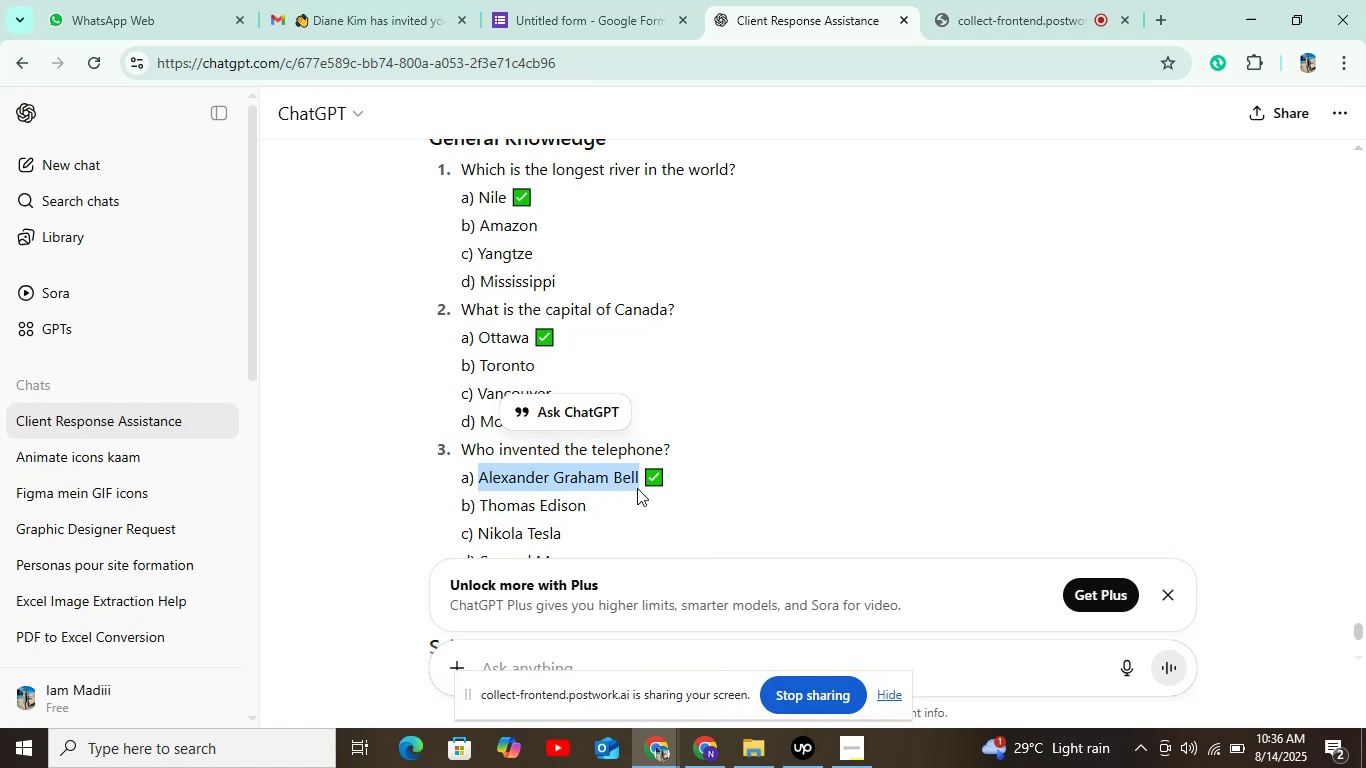 
key(Control+C)
 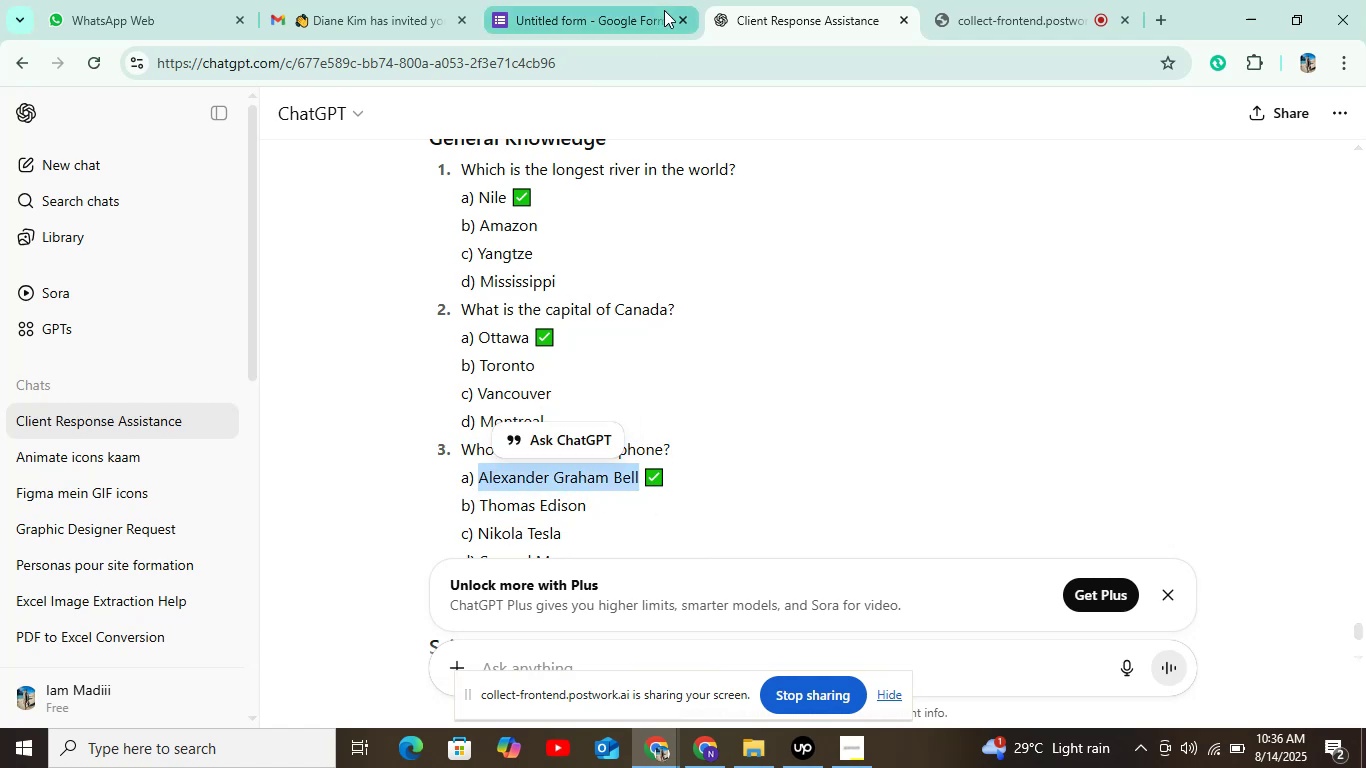 
left_click([632, 10])
 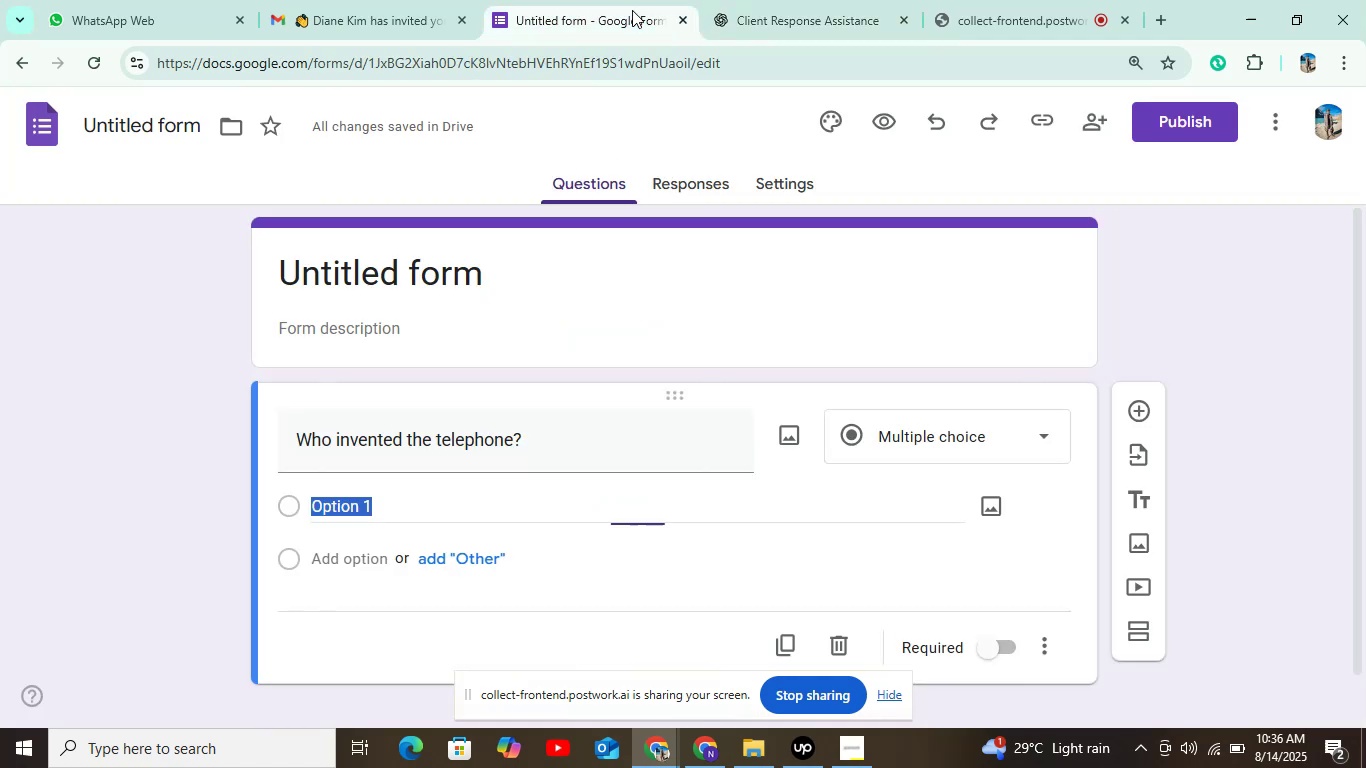 
key(Control+V)
 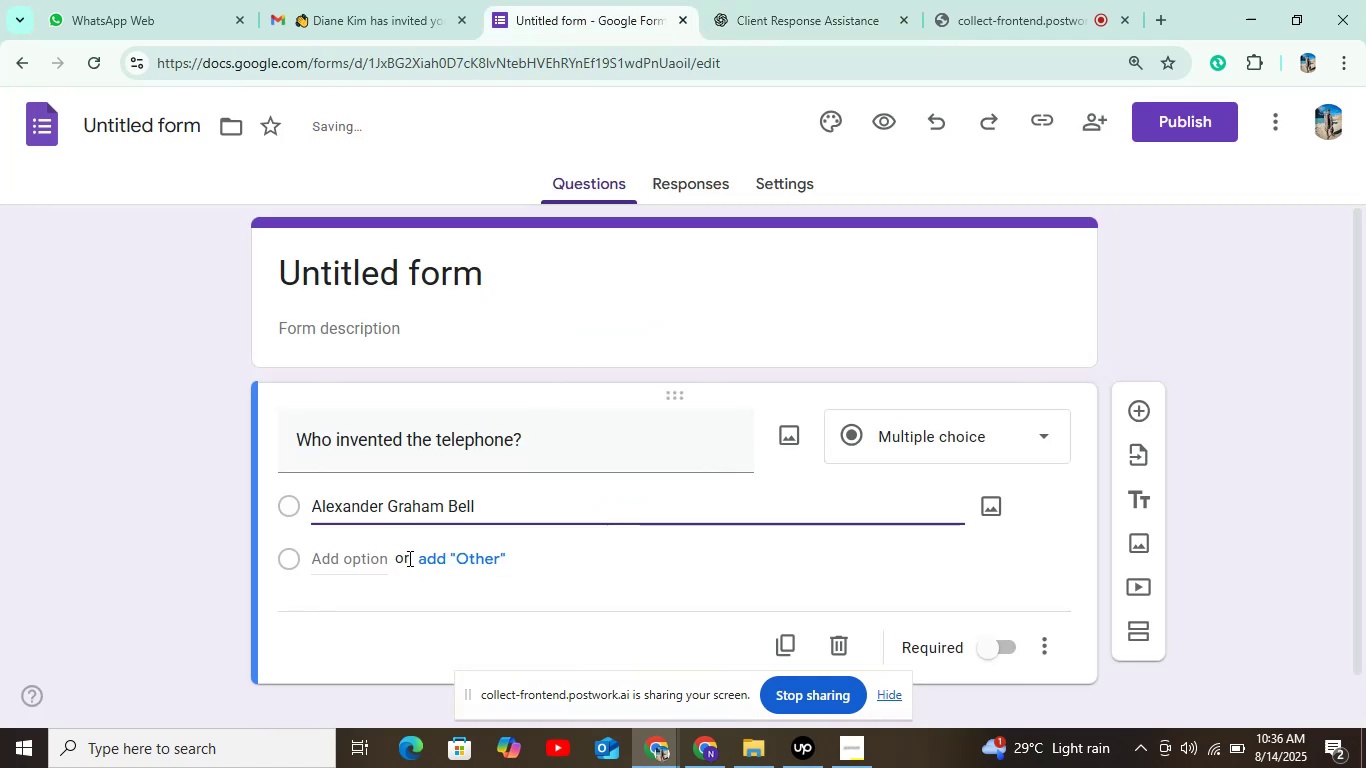 
left_click([371, 561])
 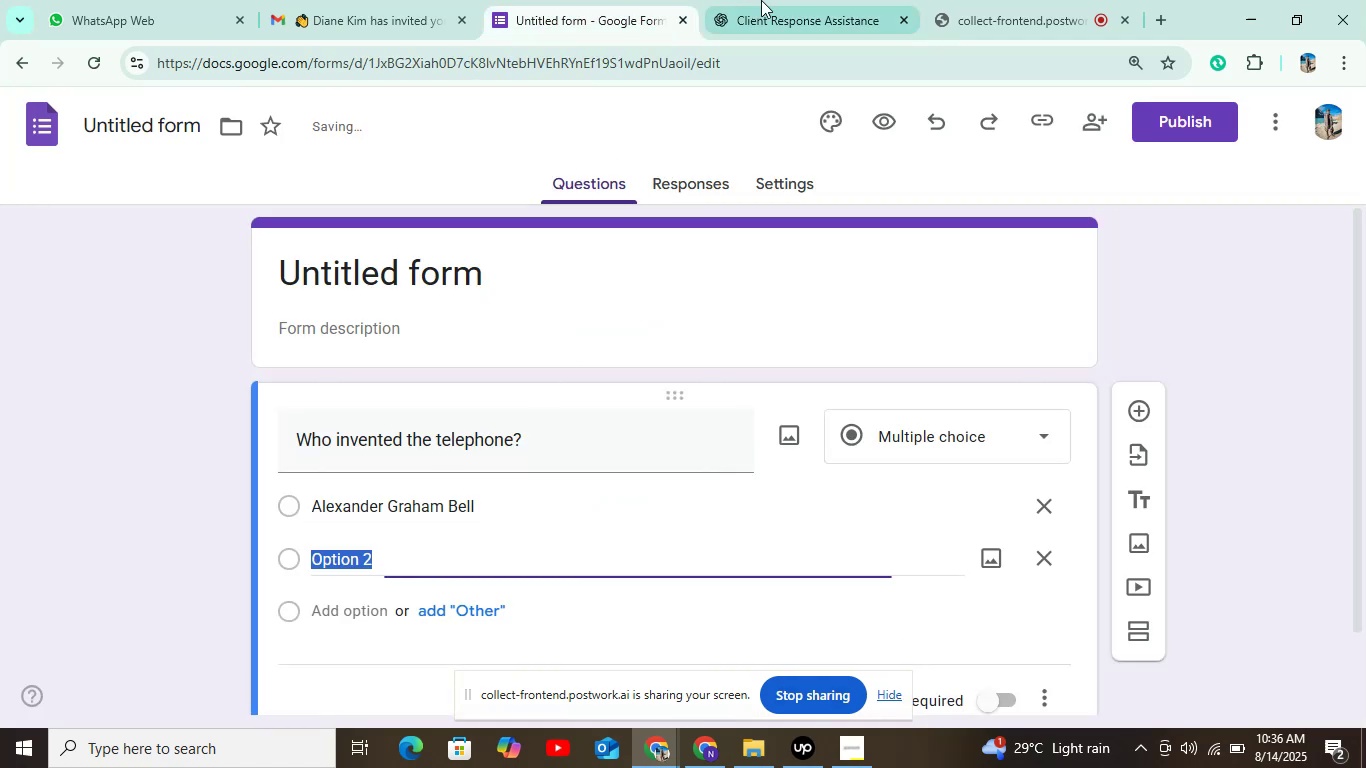 
left_click([762, 0])
 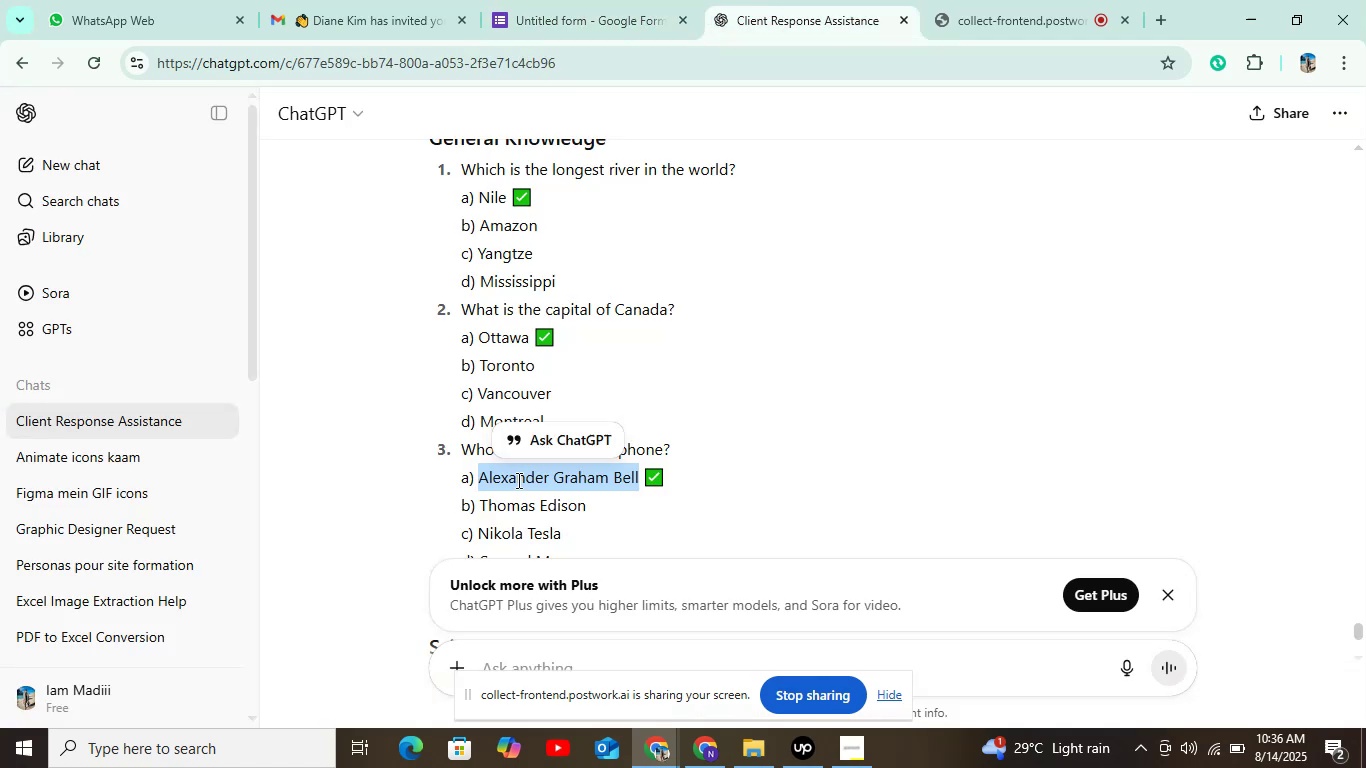 
left_click_drag(start_coordinate=[479, 502], to_coordinate=[605, 504])
 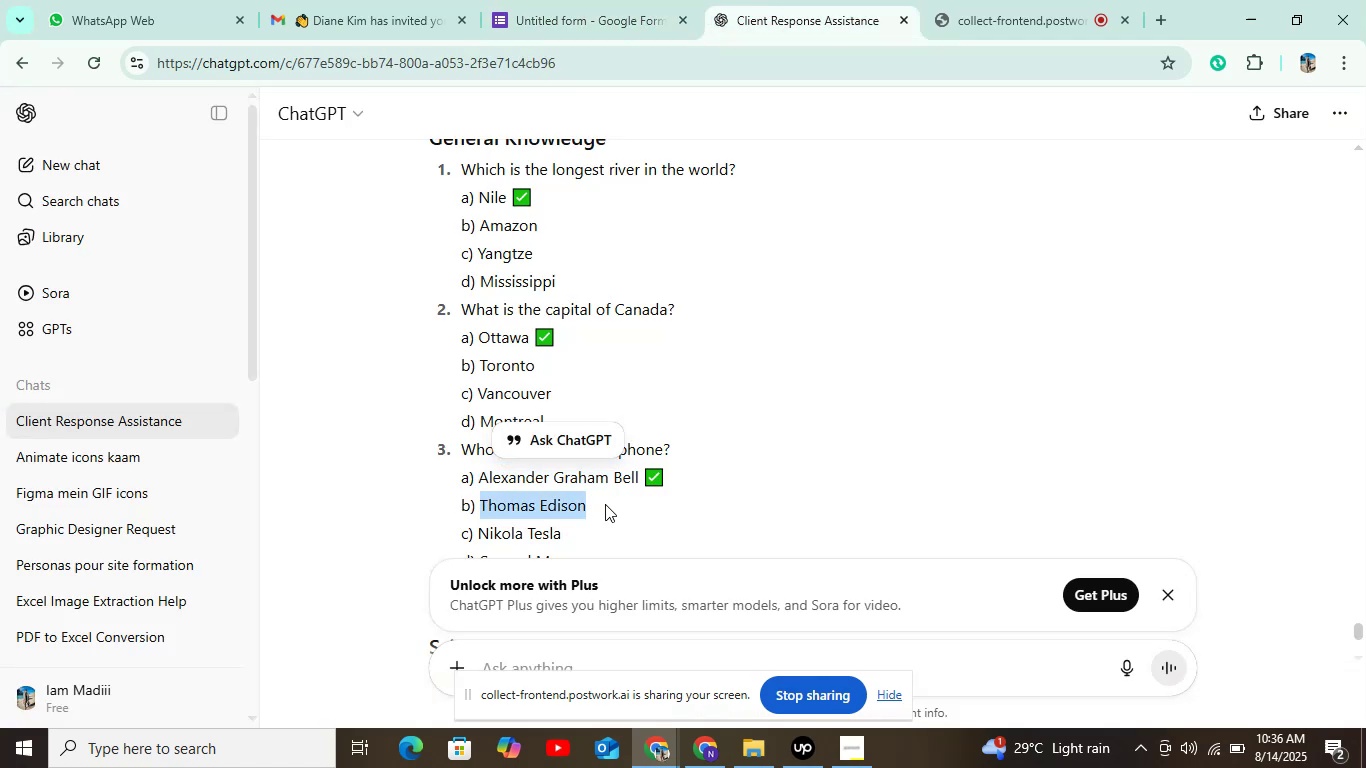 
key(Control+C)
 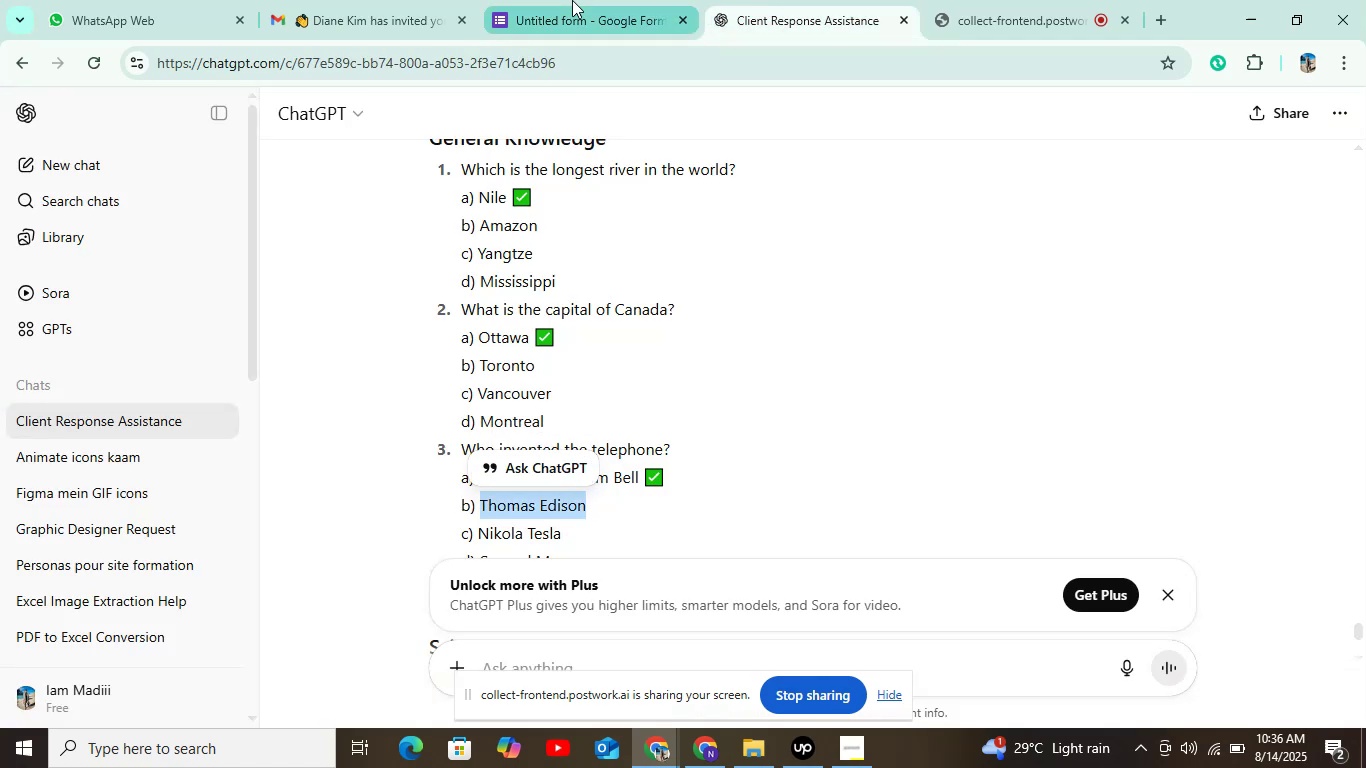 
left_click([593, 0])
 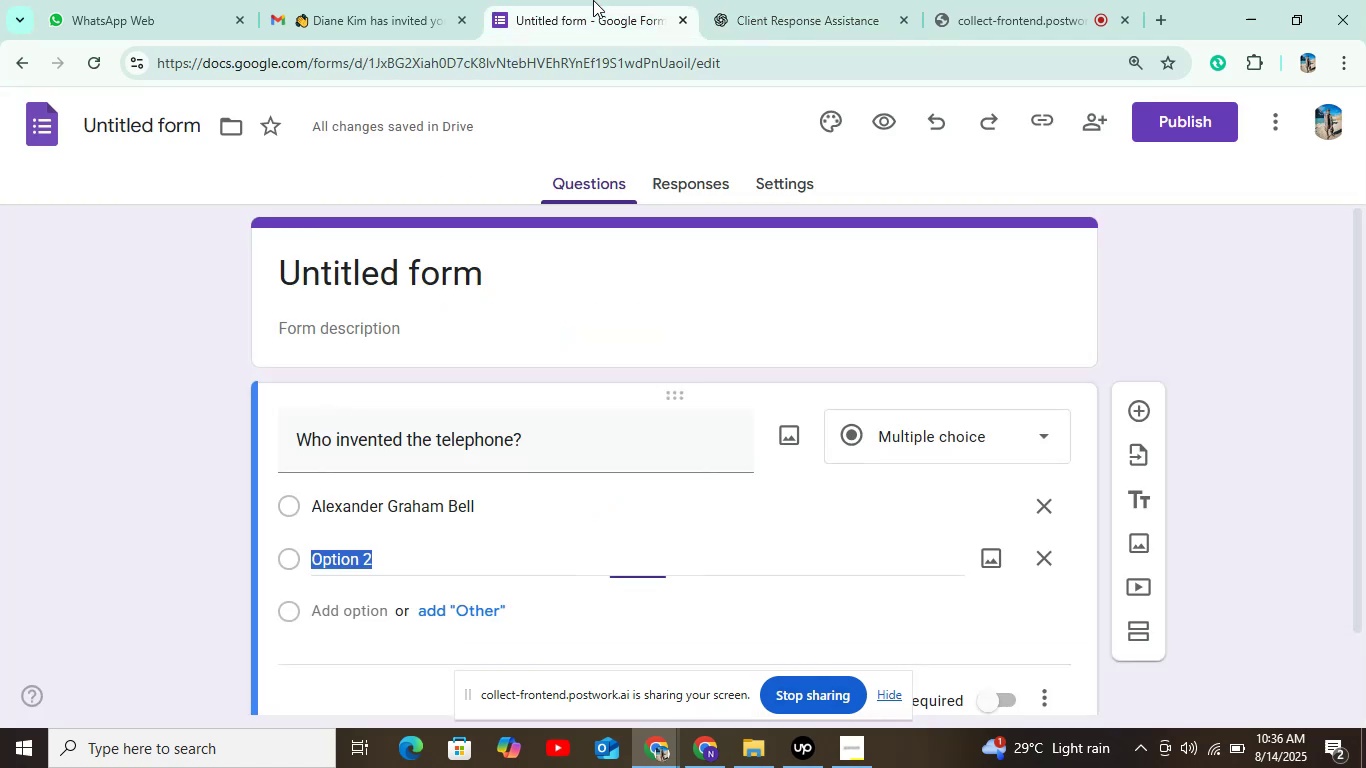 
key(Control+V)
 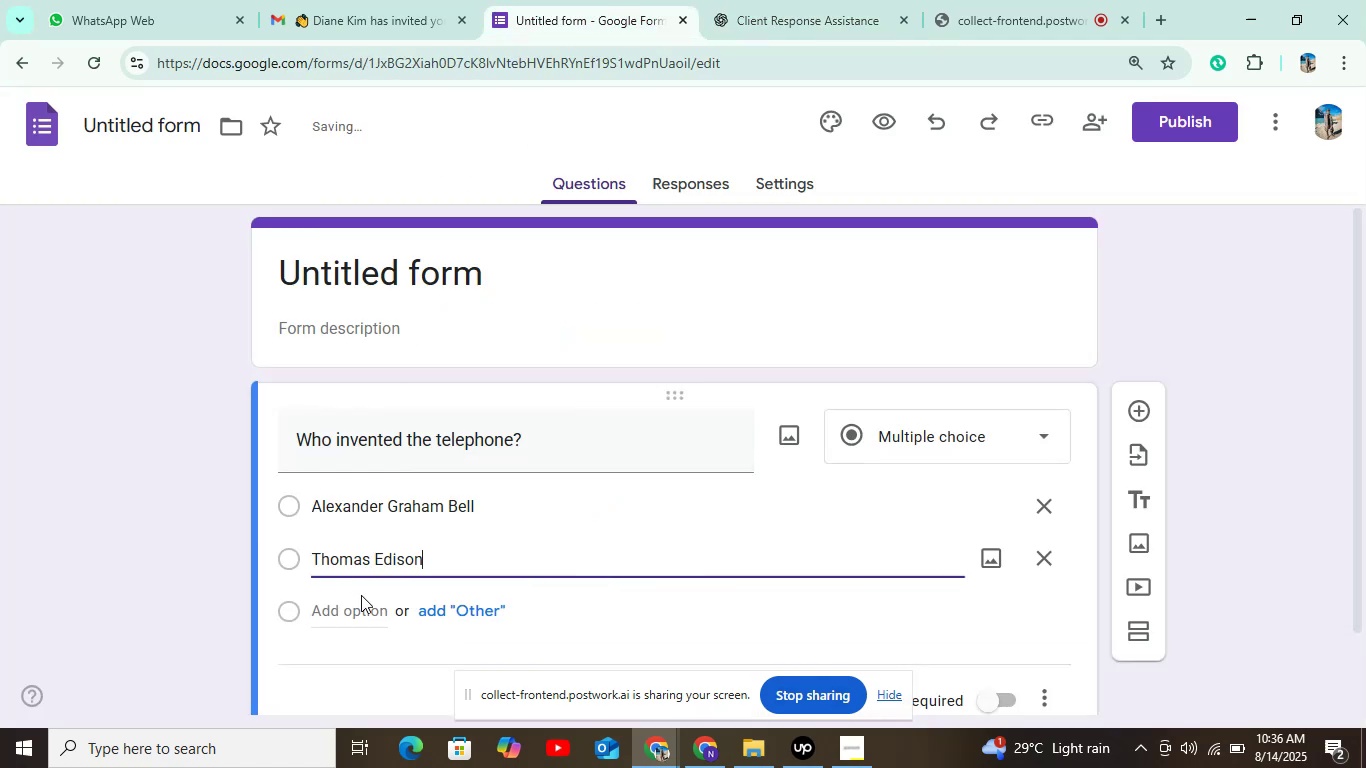 
left_click([361, 595])
 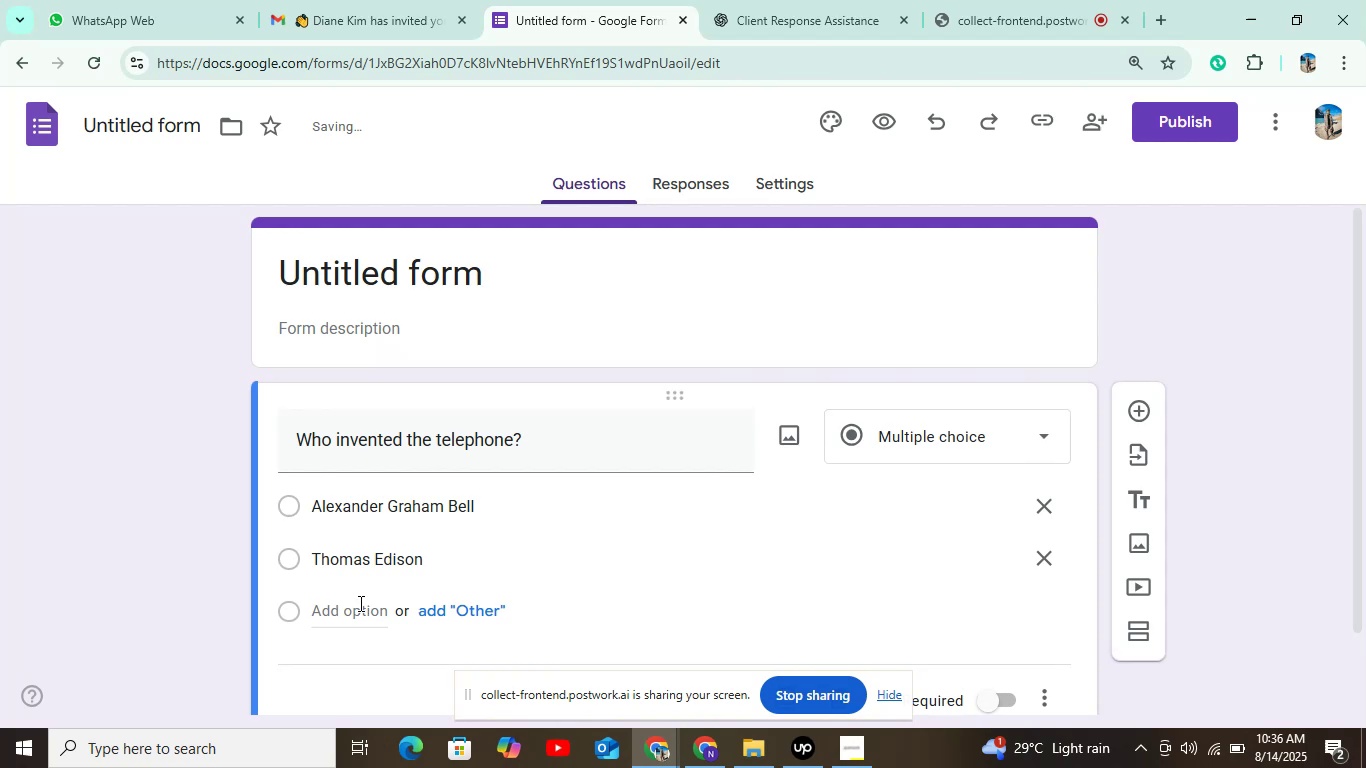 
left_click([354, 614])
 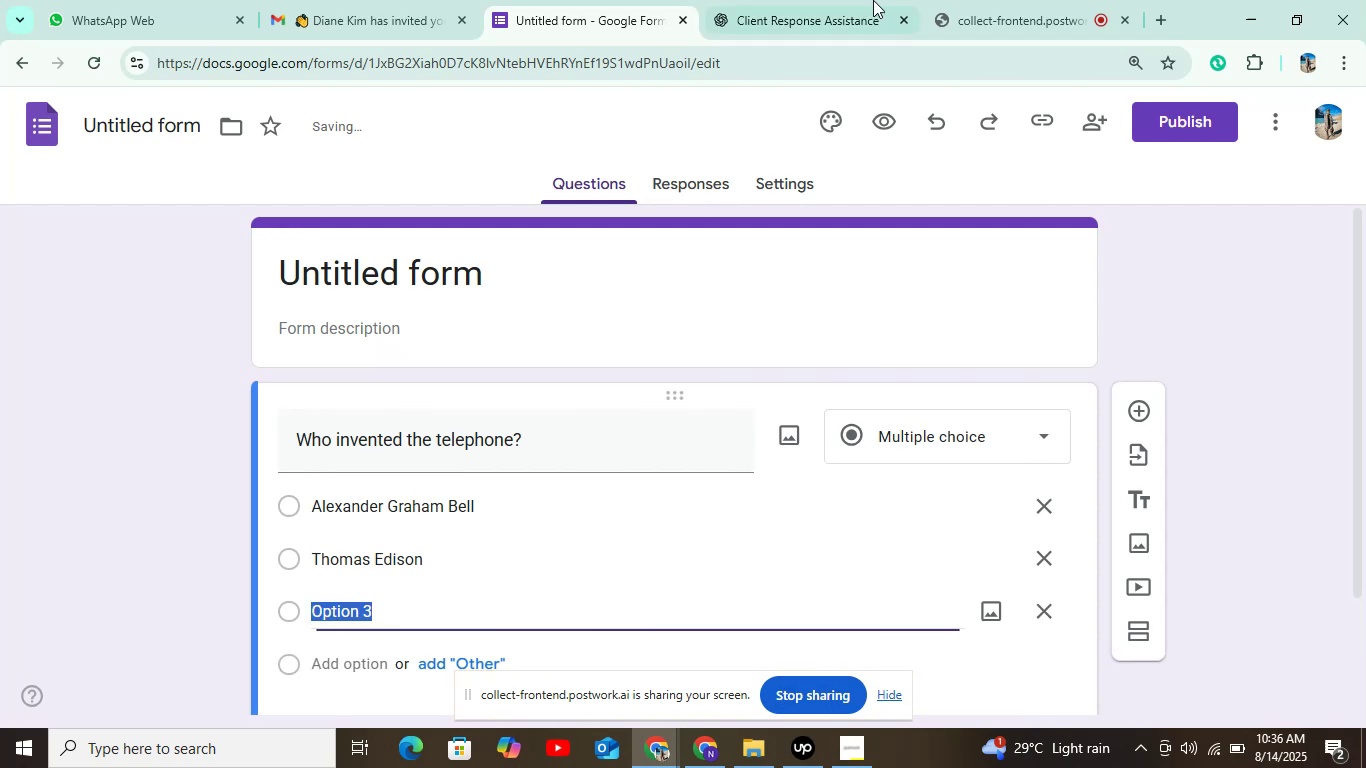 
left_click([874, 0])
 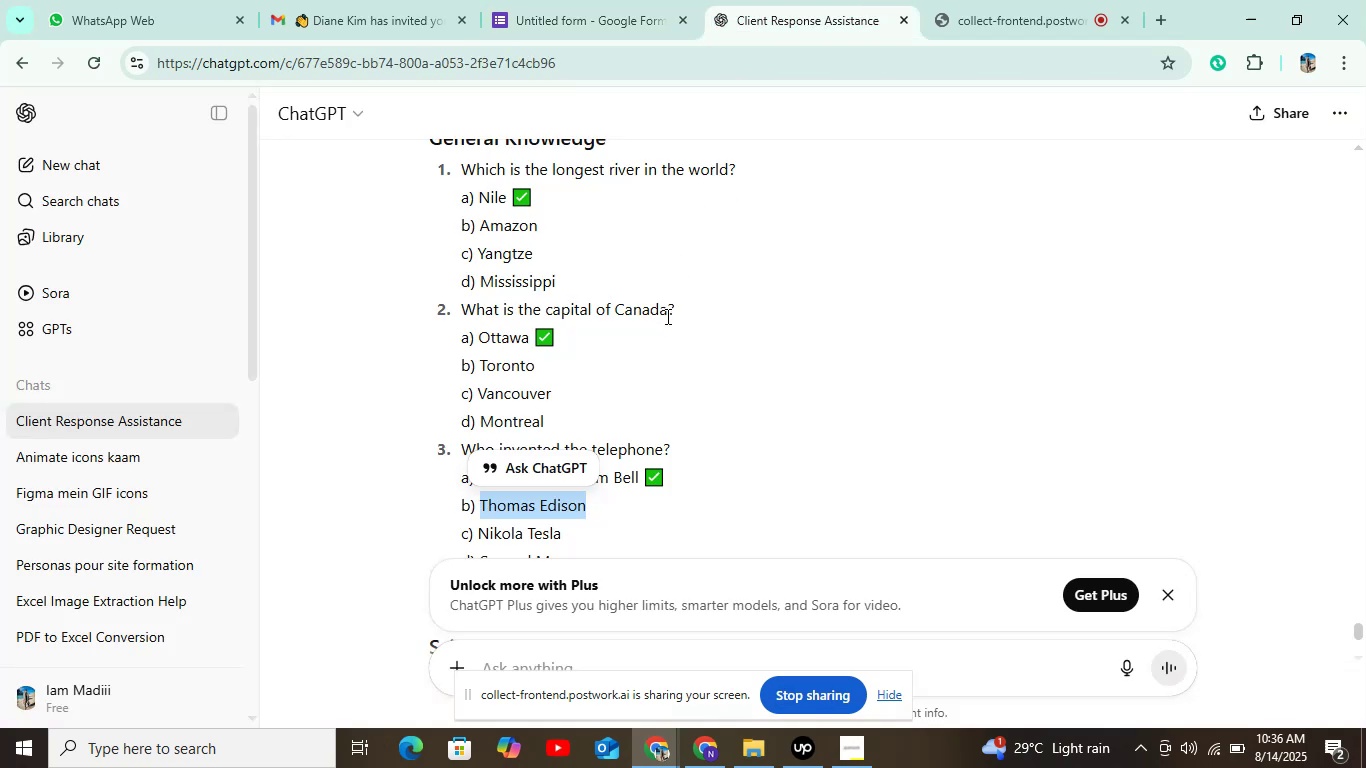 
scroll: coordinate [528, 436], scroll_direction: down, amount: 1.0
 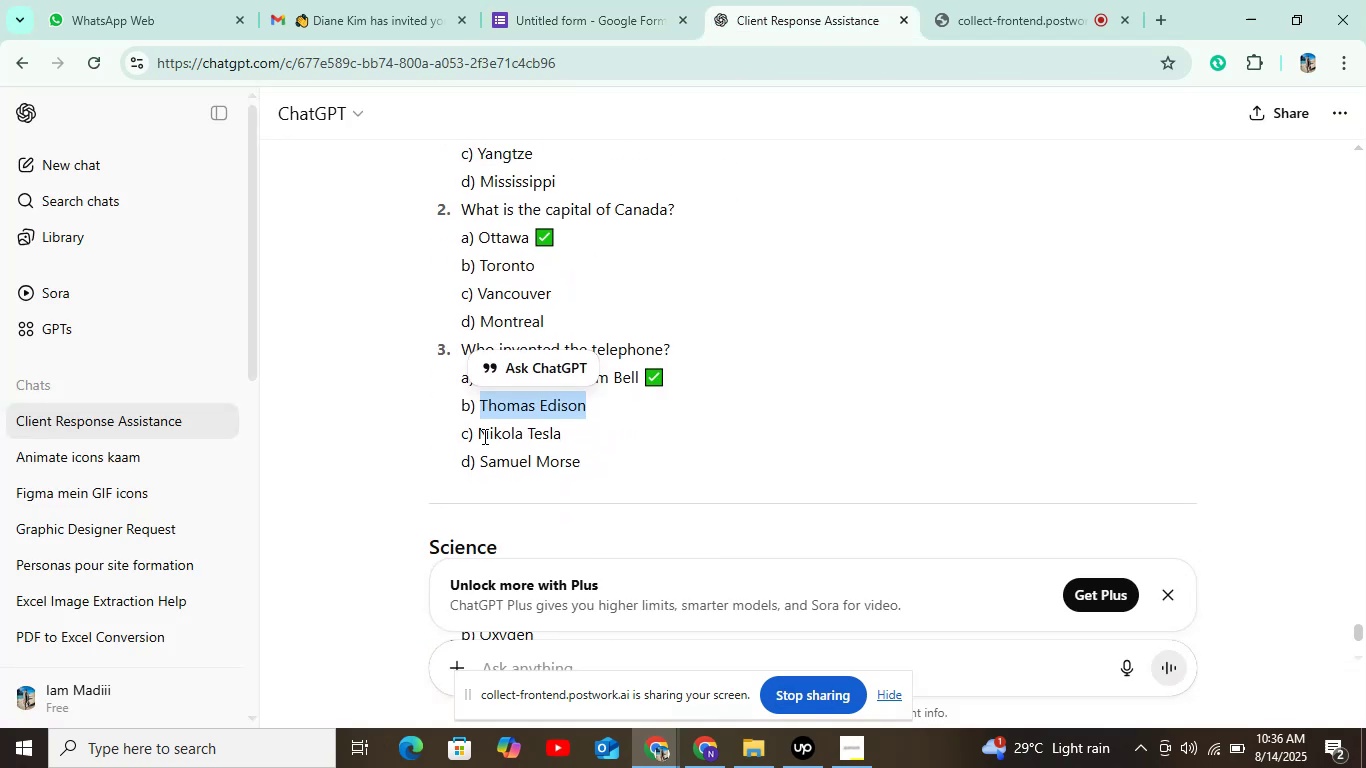 
left_click_drag(start_coordinate=[482, 436], to_coordinate=[598, 423])
 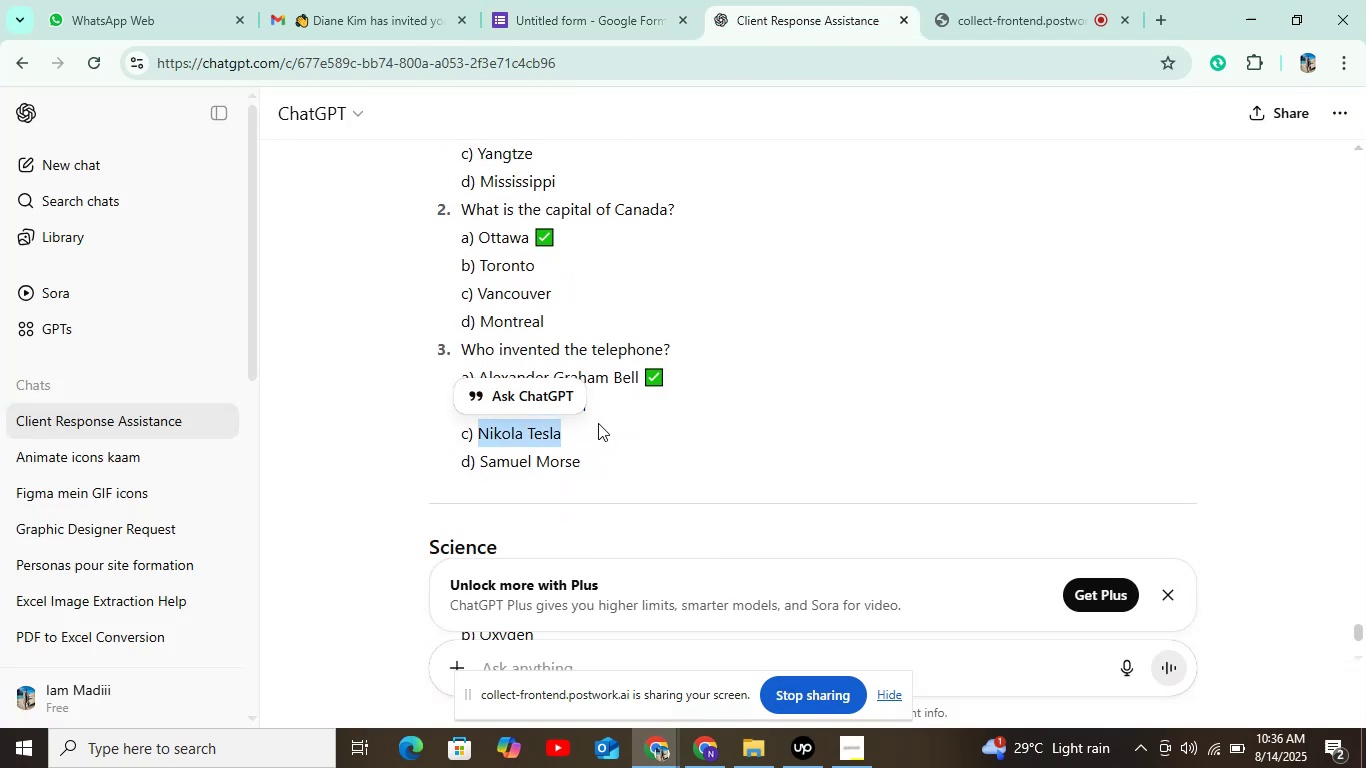 
hold_key(key=ControlLeft, duration=0.92)
 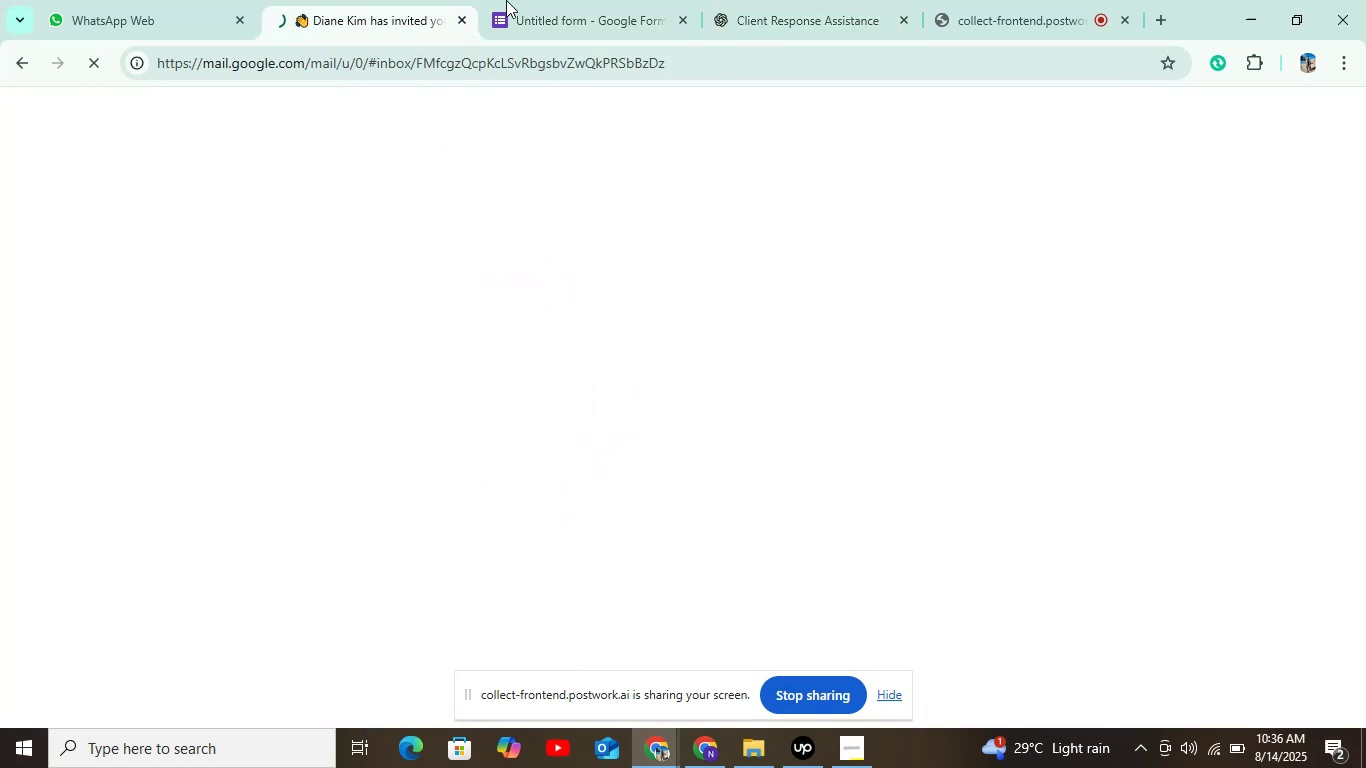 
hold_key(key=C, duration=0.36)
 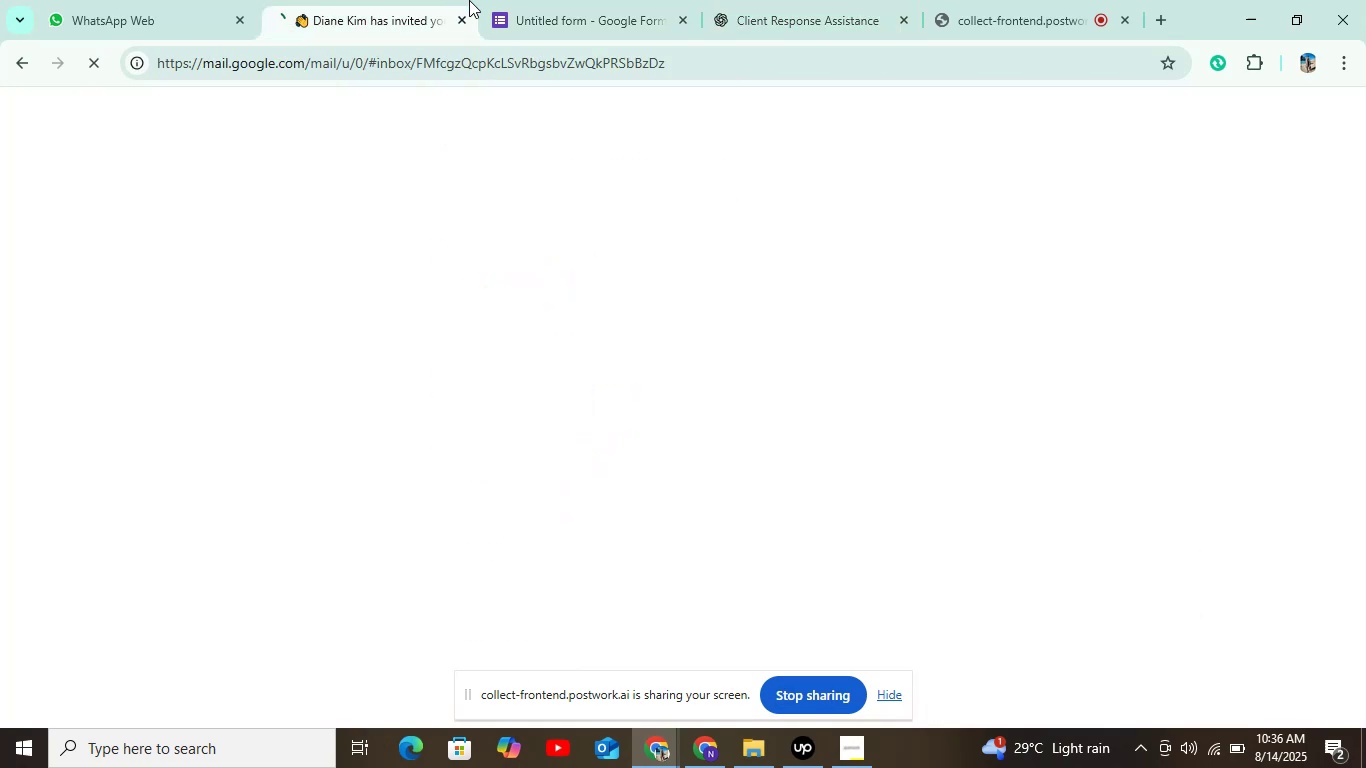 
double_click([542, 0])
 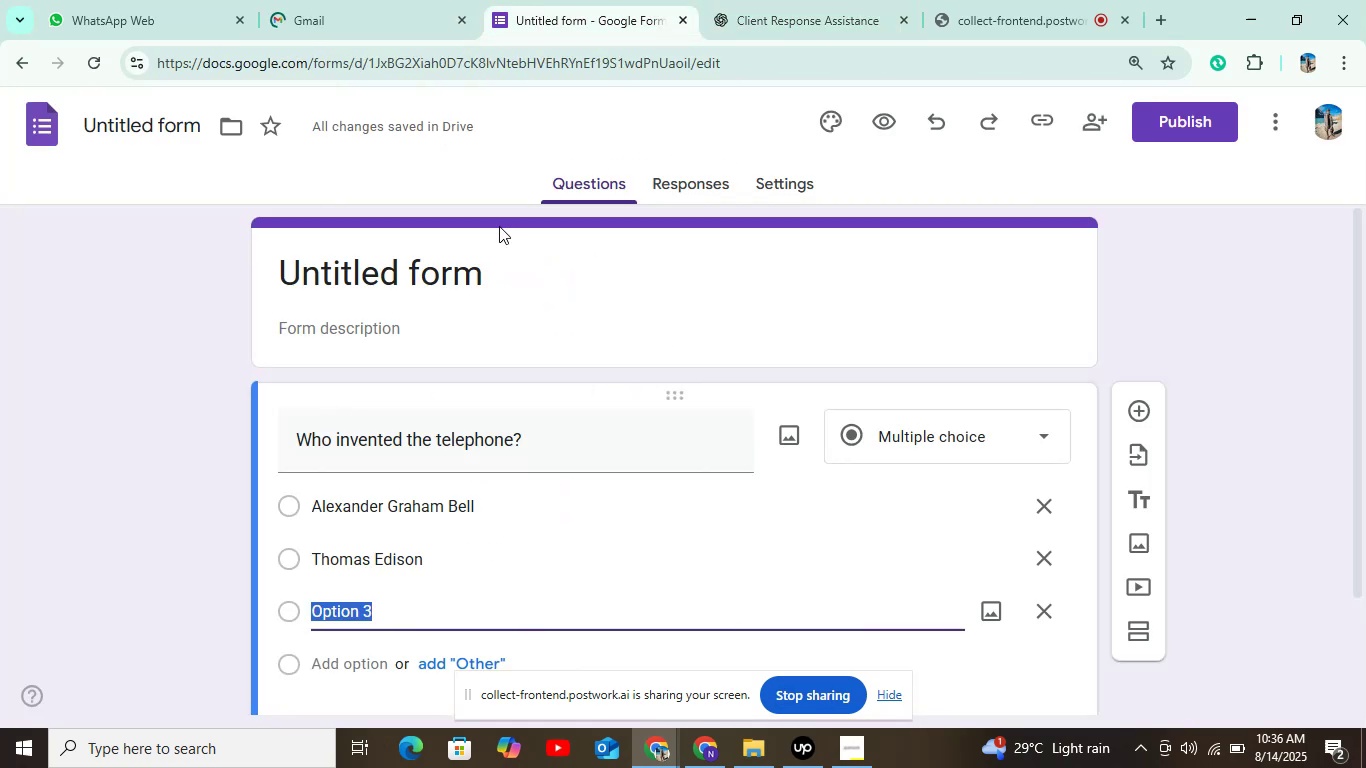 
key(Control+V)
 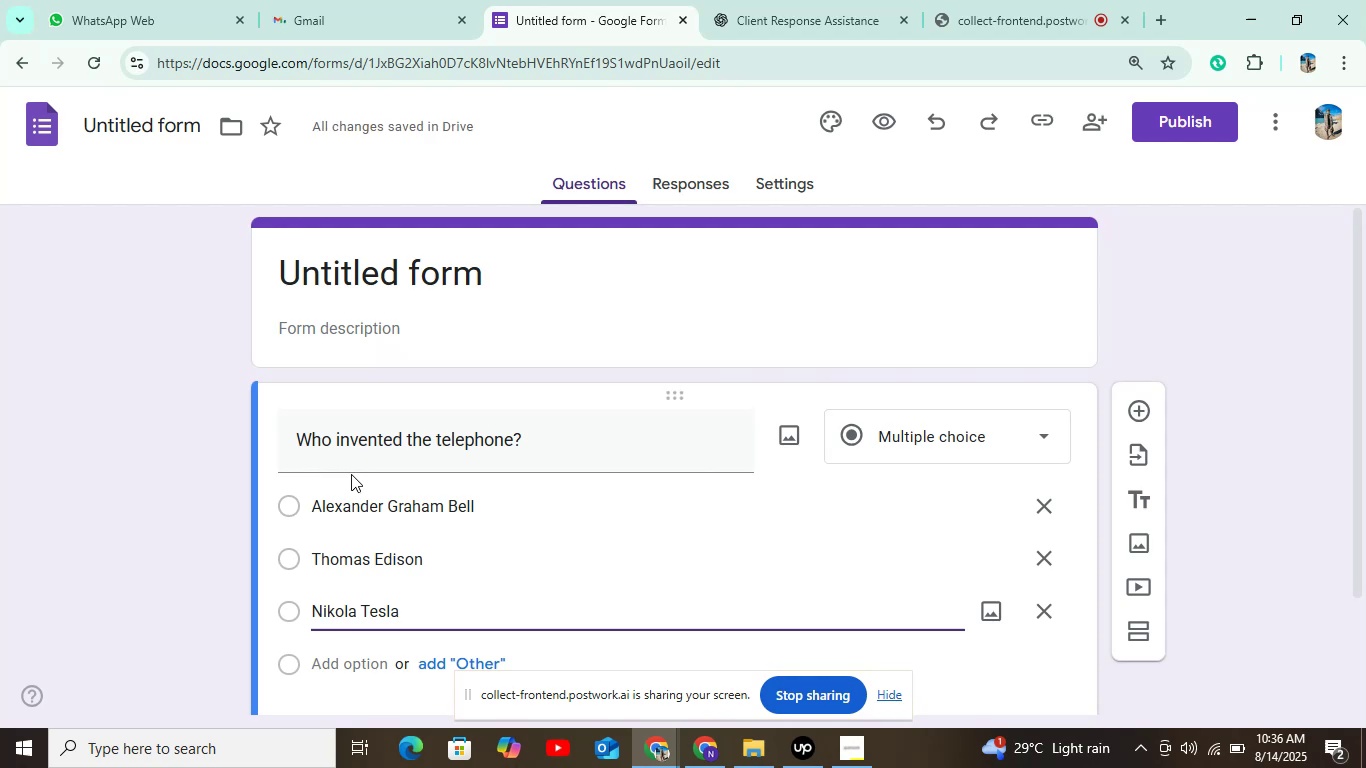 
wait(8.92)
 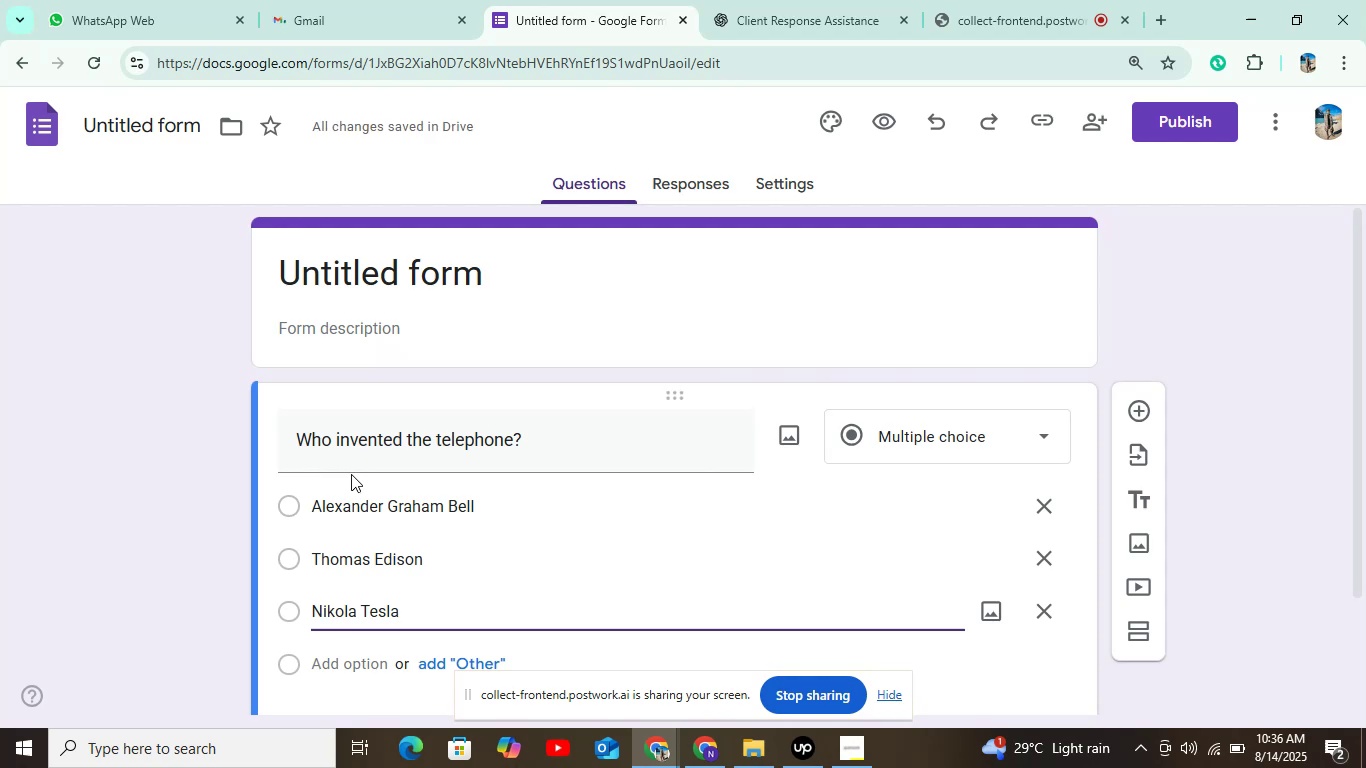 
scroll: coordinate [386, 471], scroll_direction: down, amount: 3.0
 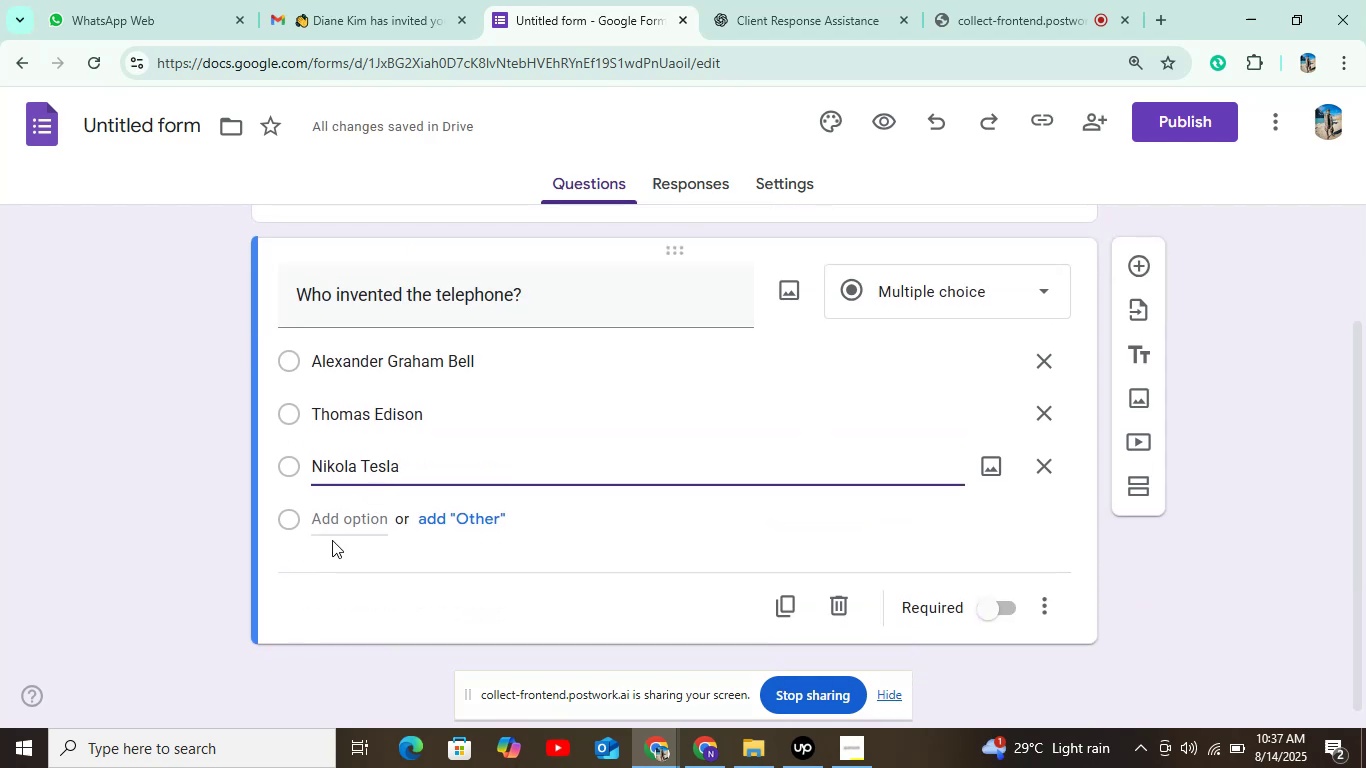 
left_click([346, 515])
 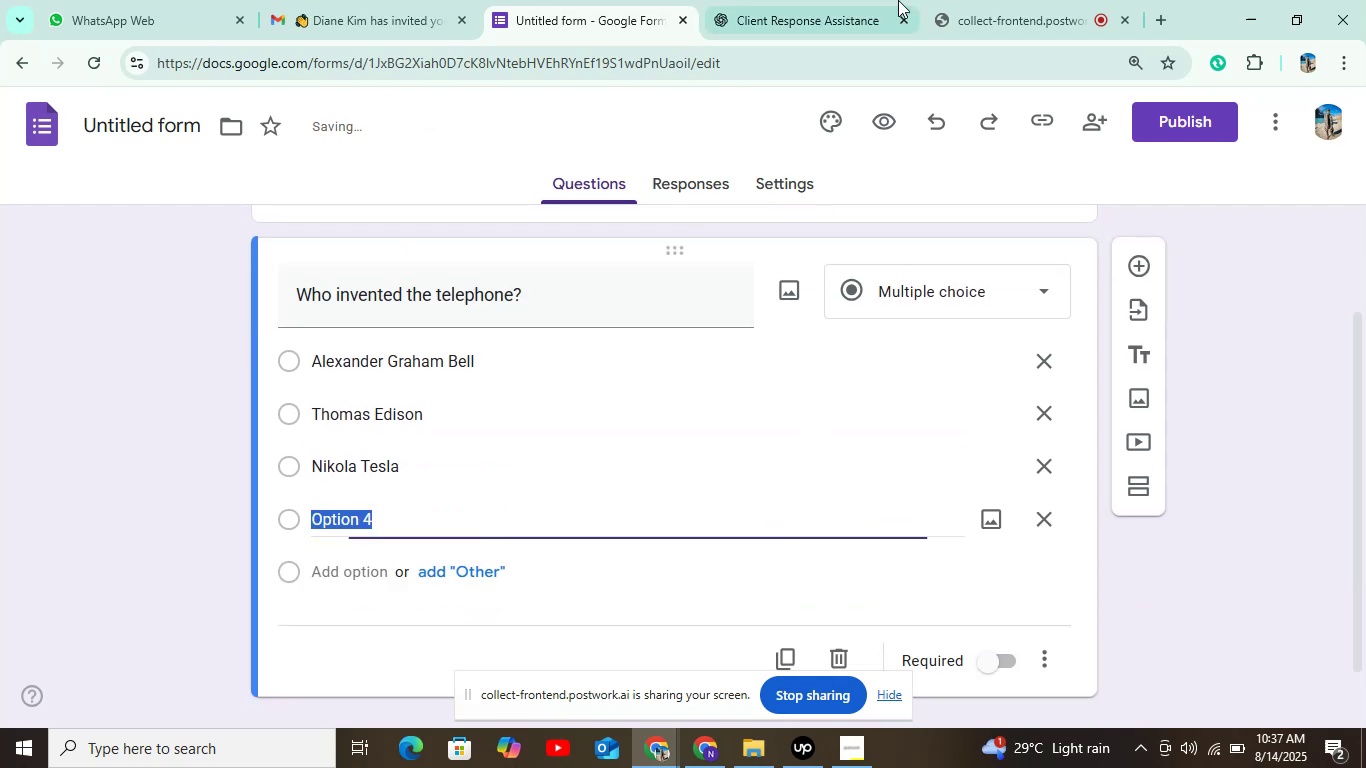 
left_click([900, 0])
 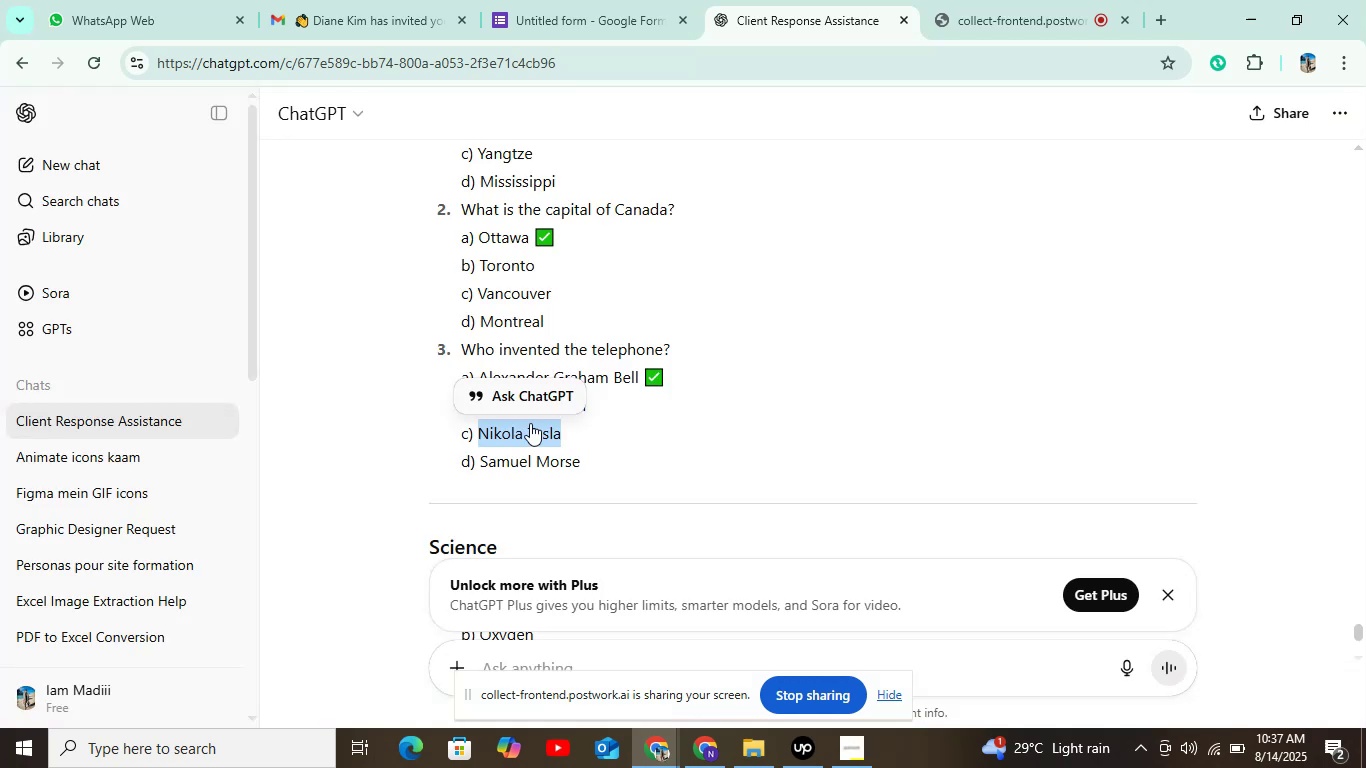 
left_click_drag(start_coordinate=[483, 462], to_coordinate=[620, 460])
 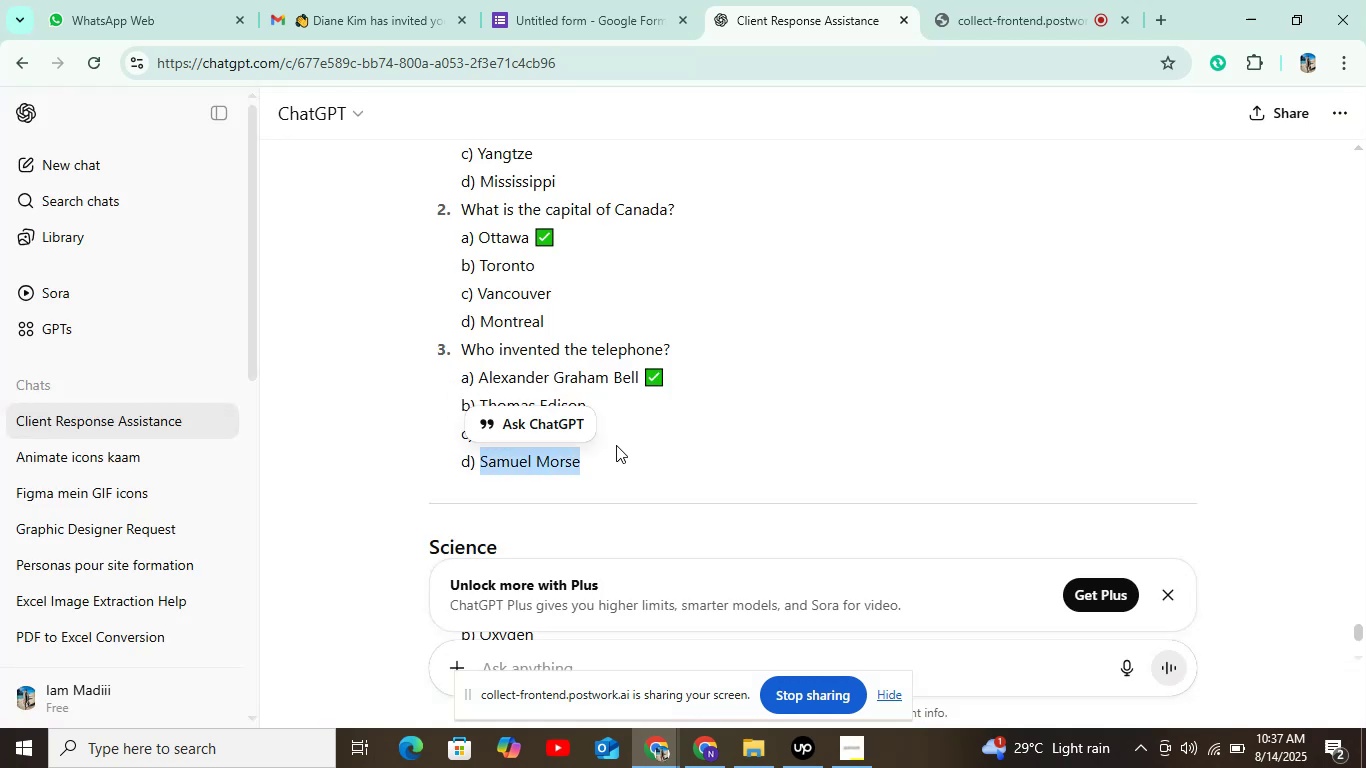 
key(Control+C)
 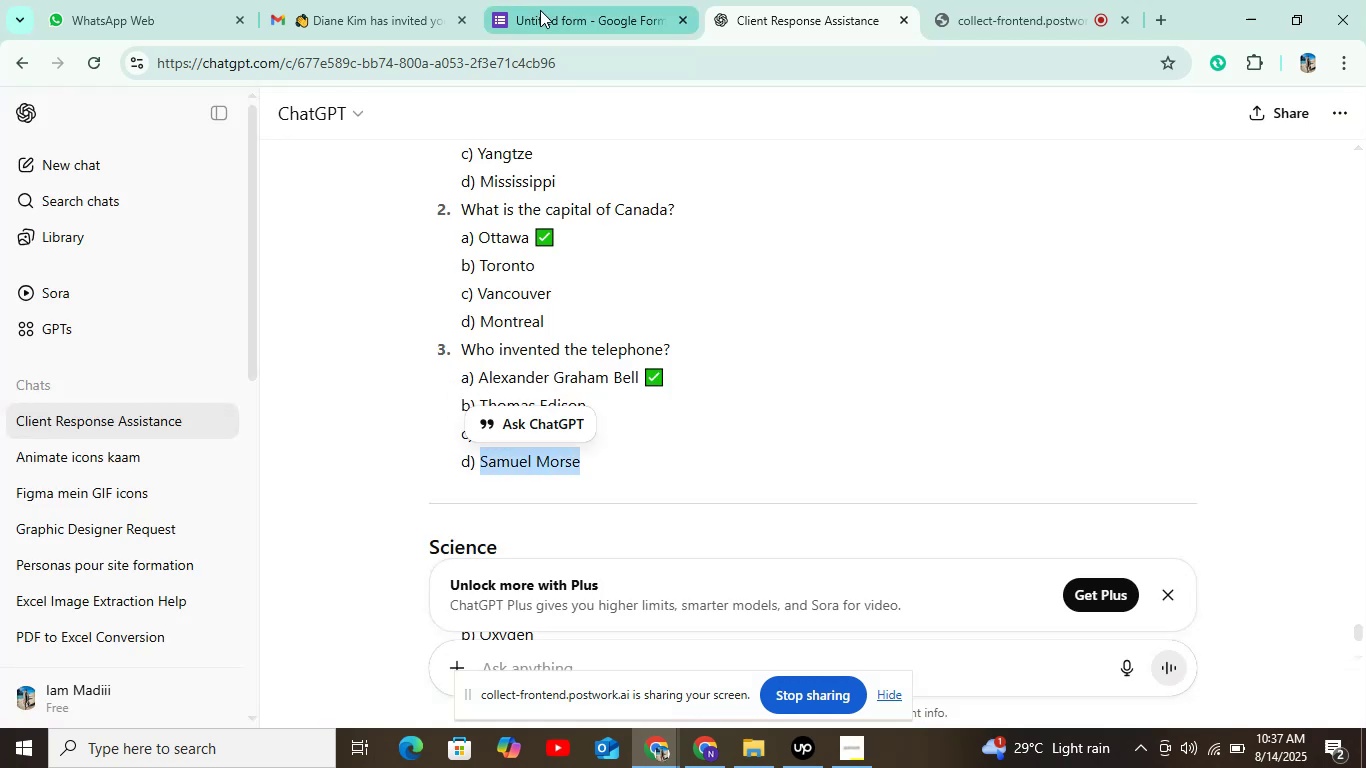 
key(Control+V)
 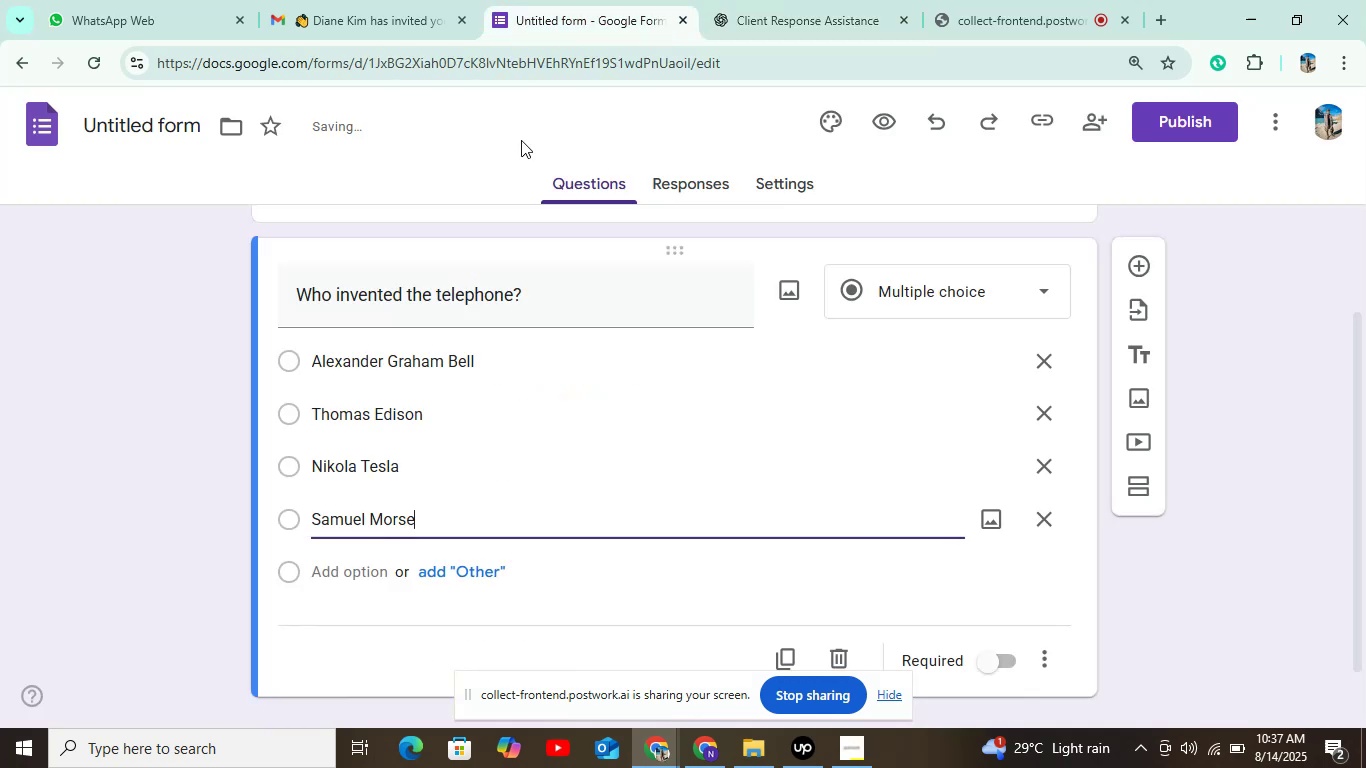 
key(Control+ControlLeft)
 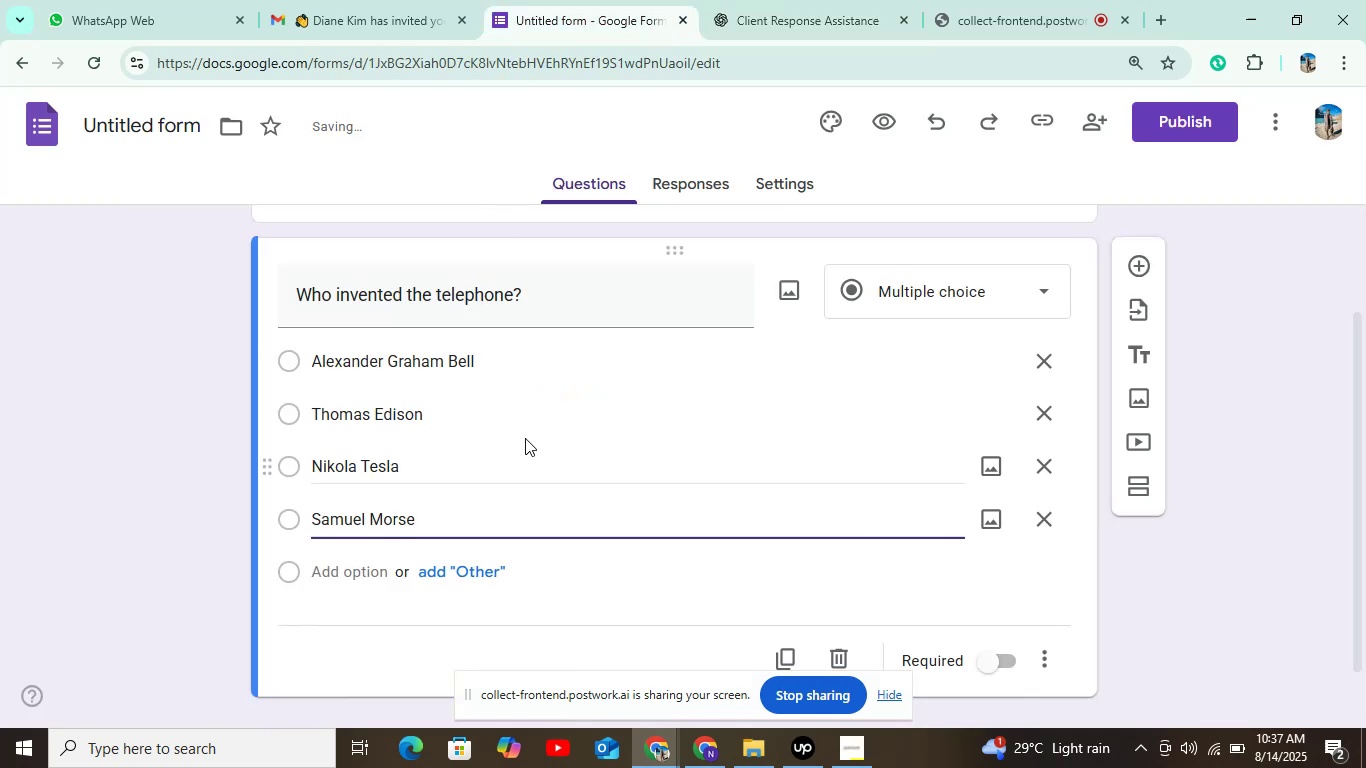 
scroll: coordinate [532, 426], scroll_direction: down, amount: 2.0
 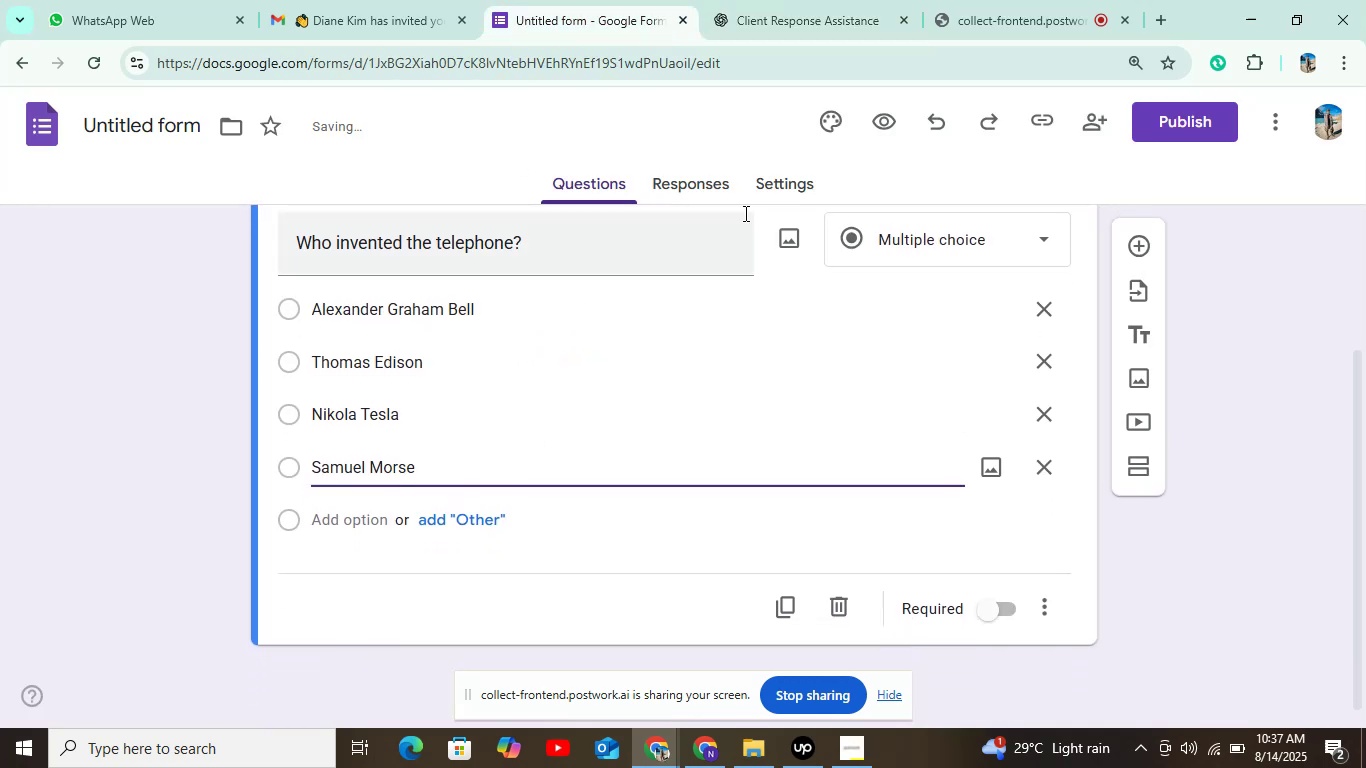 
left_click([785, 190])
 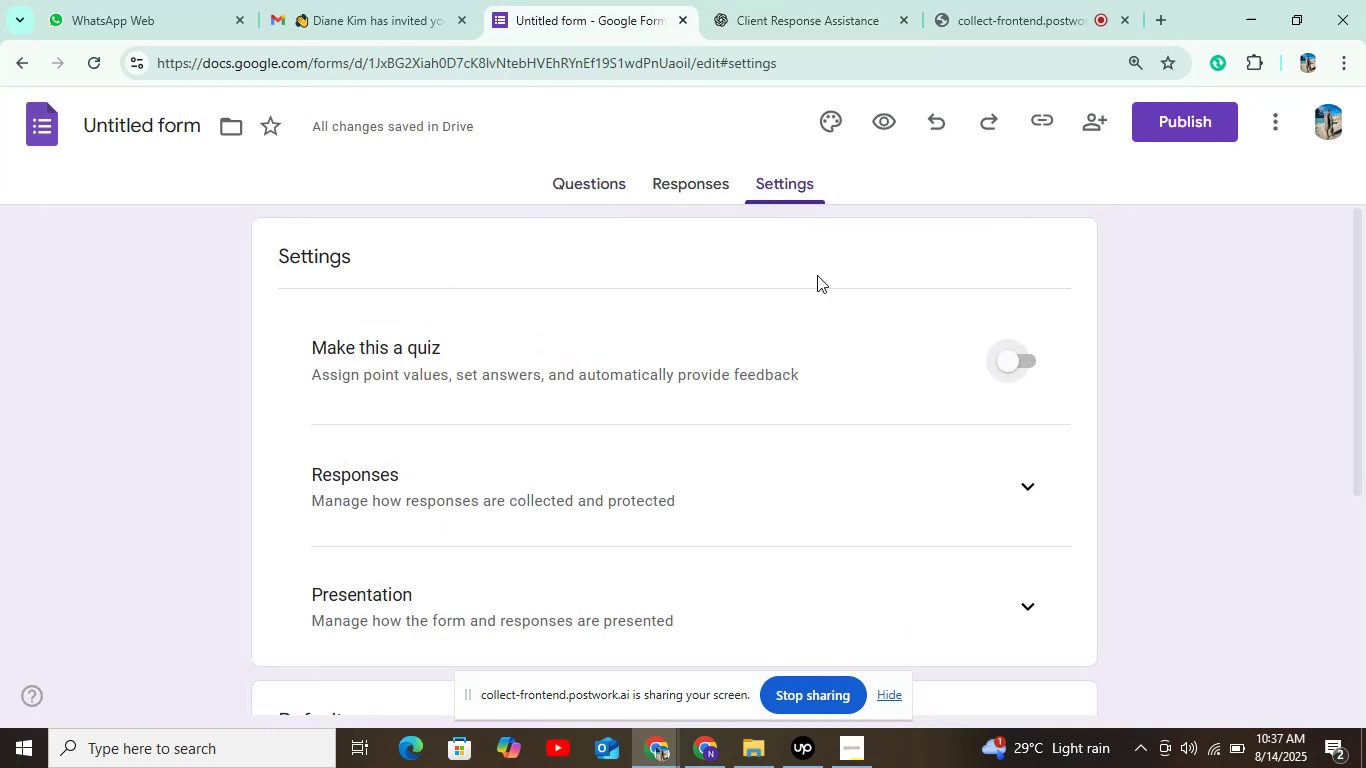 
left_click([1019, 361])
 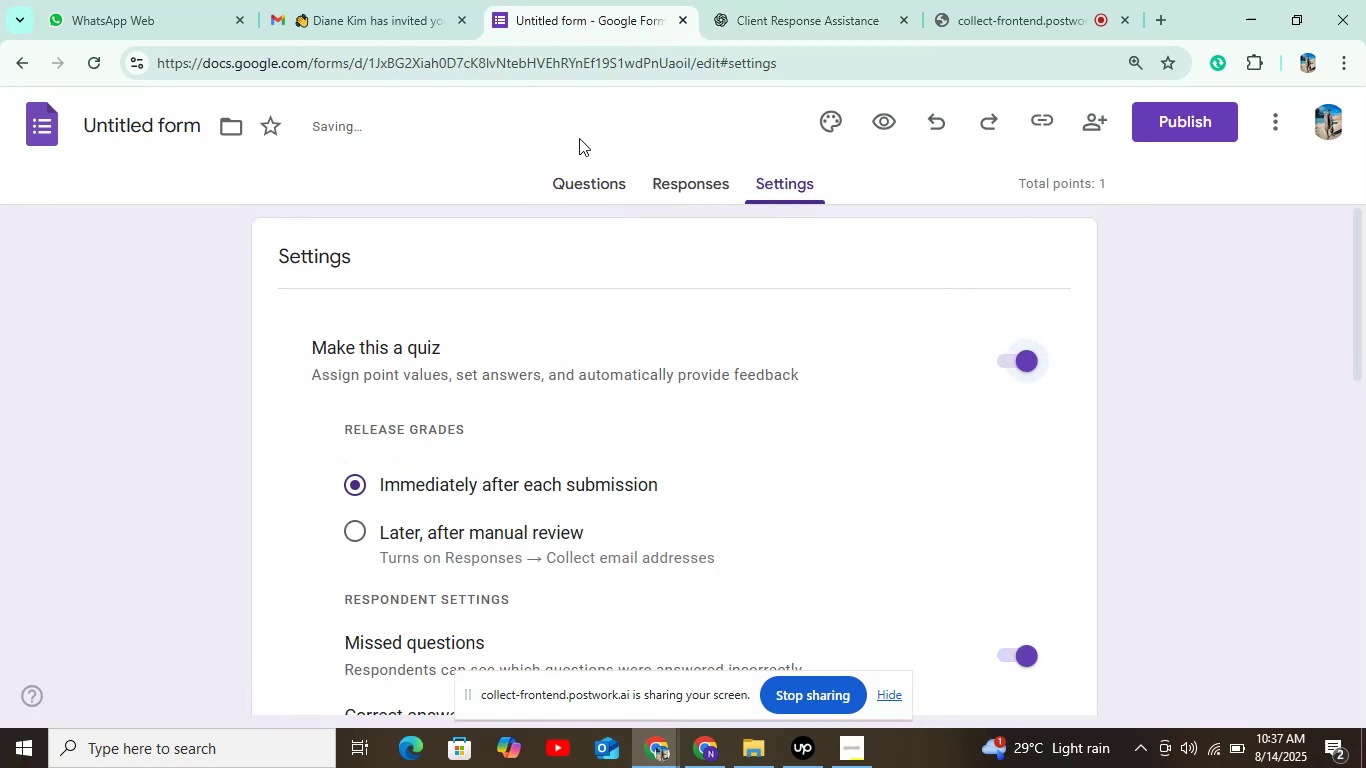 
left_click([589, 192])
 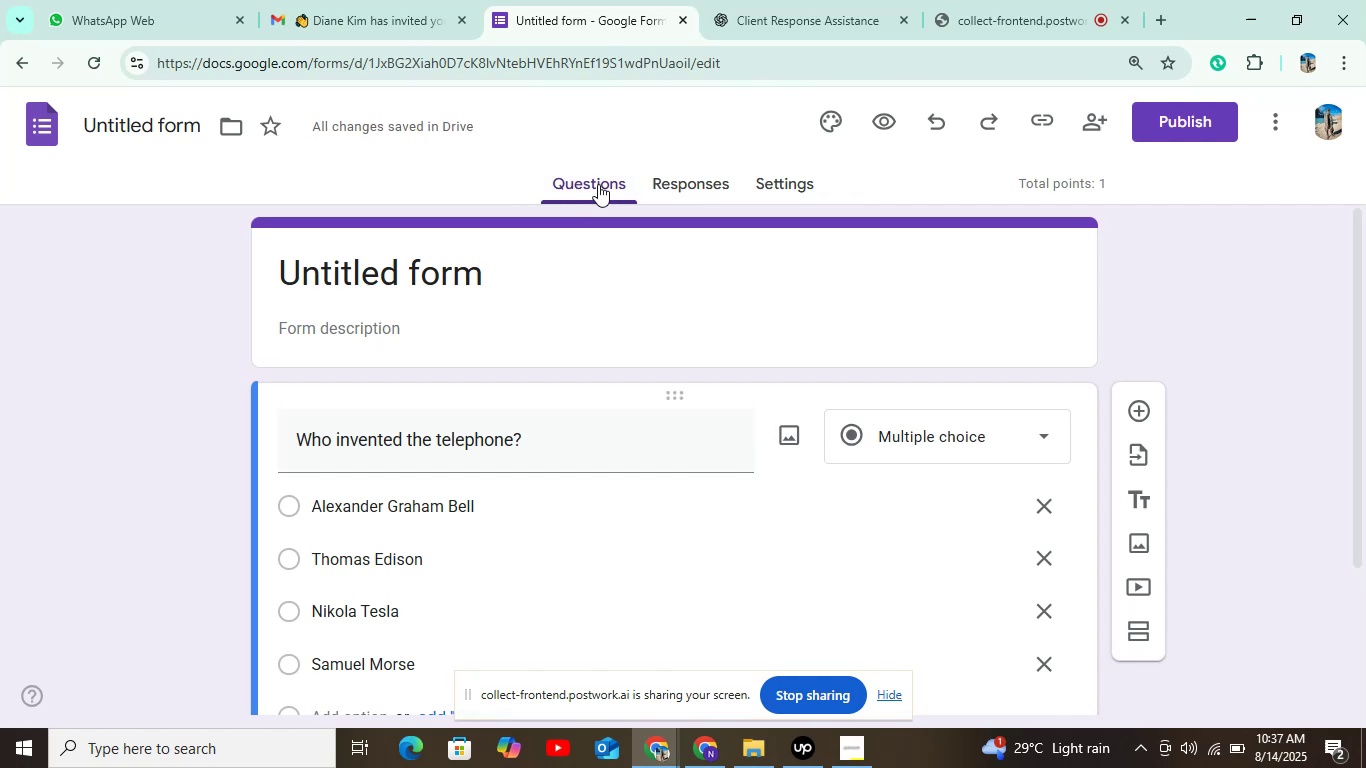 
wait(12.21)
 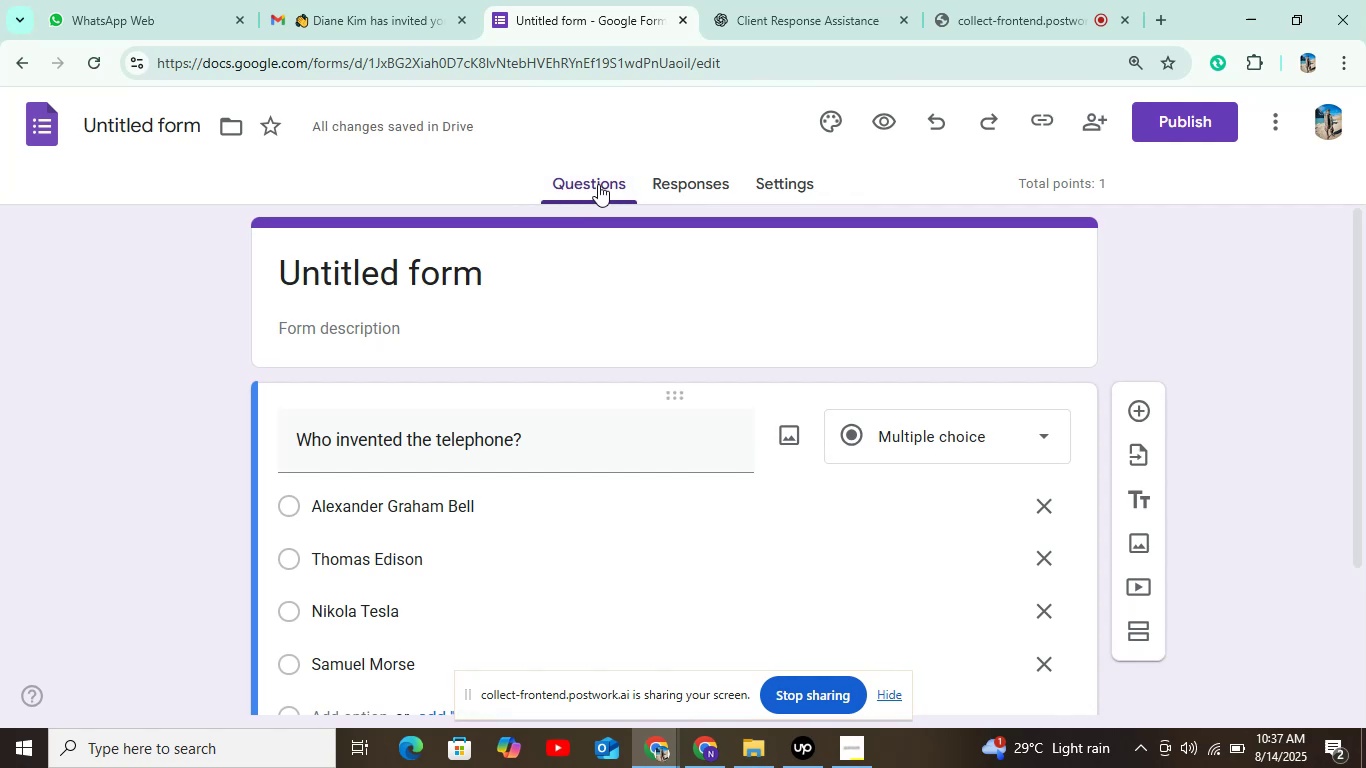 
scroll: coordinate [481, 327], scroll_direction: down, amount: 6.0
 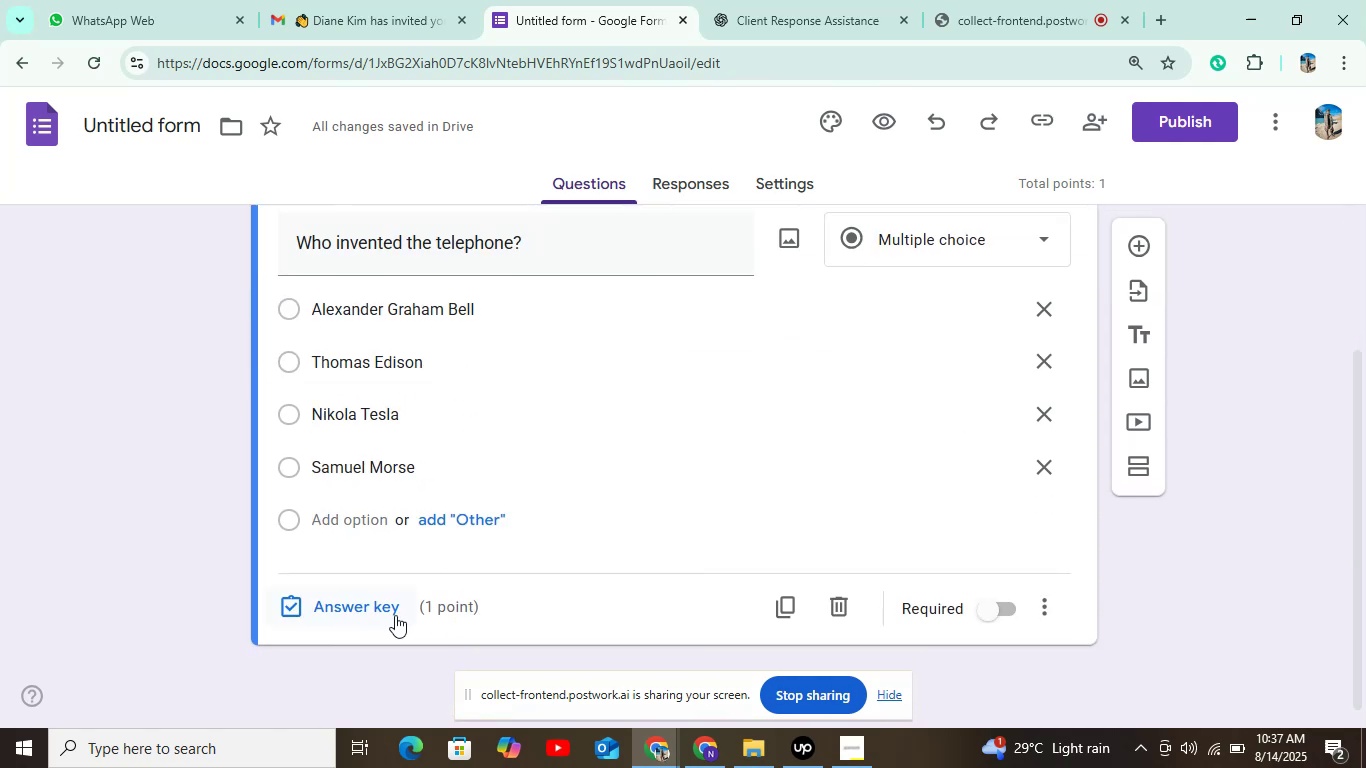 
left_click([385, 609])
 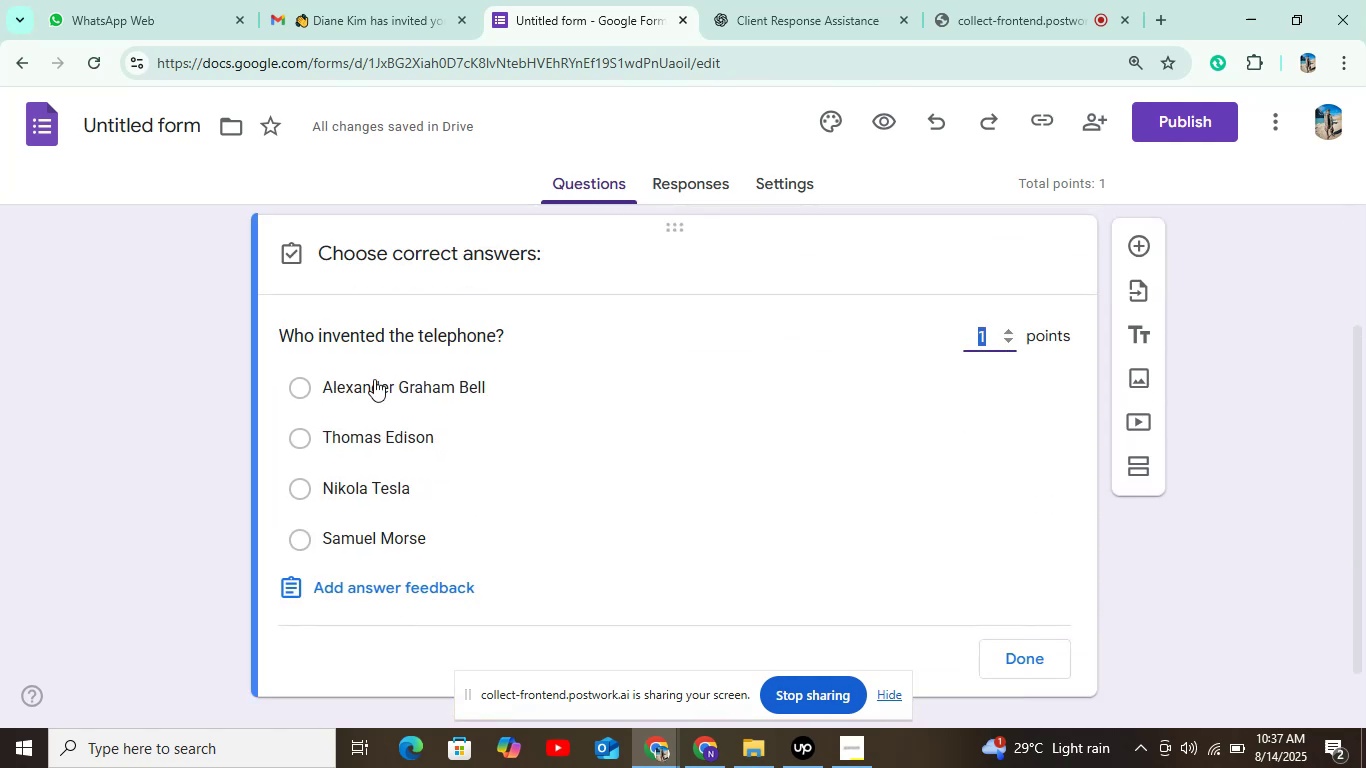 
left_click([381, 401])
 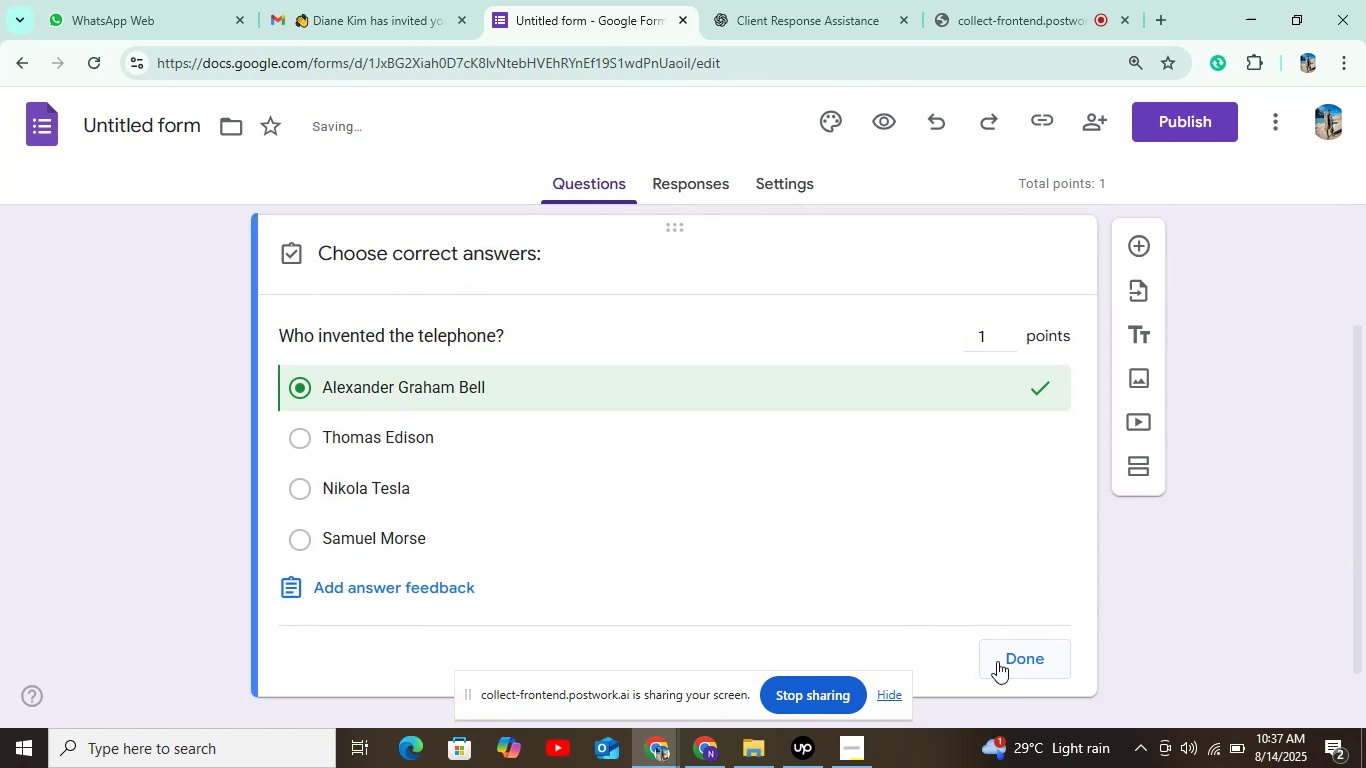 
left_click([1039, 660])
 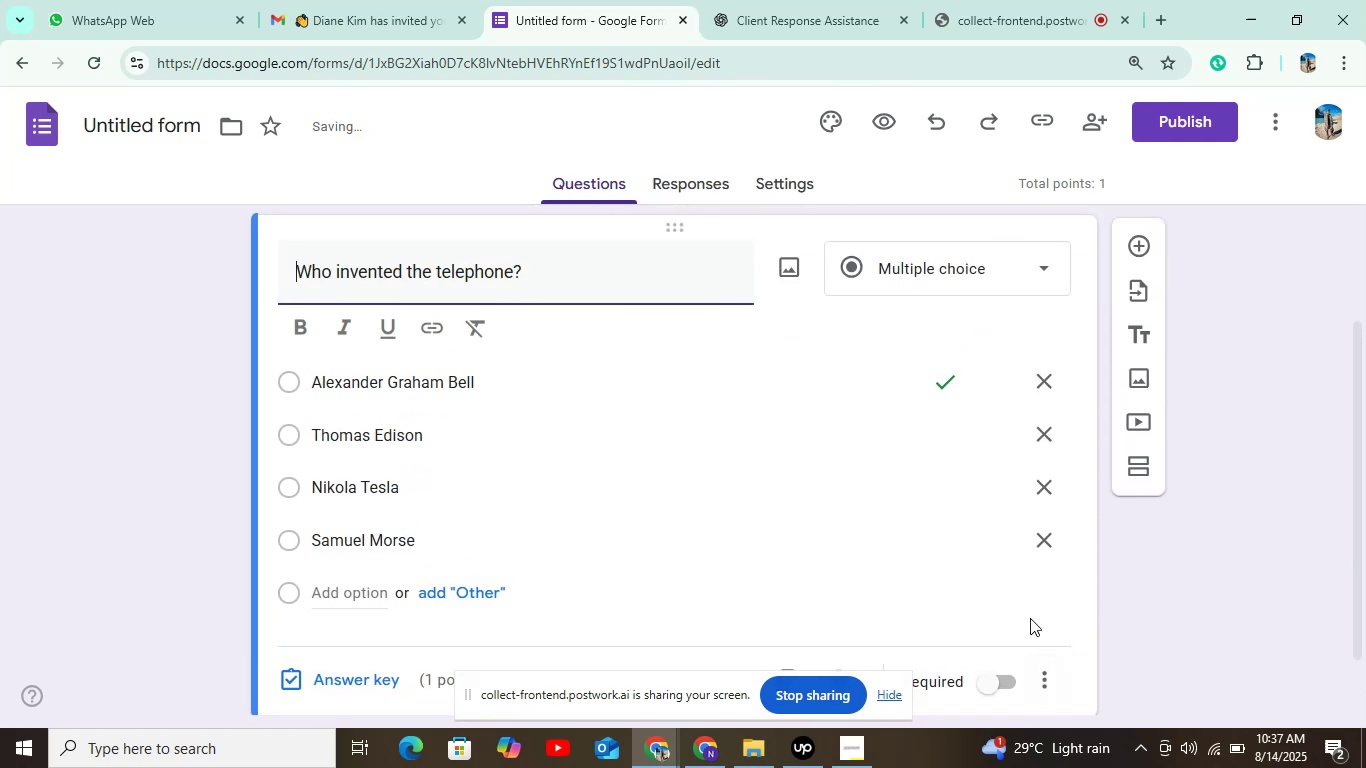 
scroll: coordinate [978, 592], scroll_direction: down, amount: 5.0
 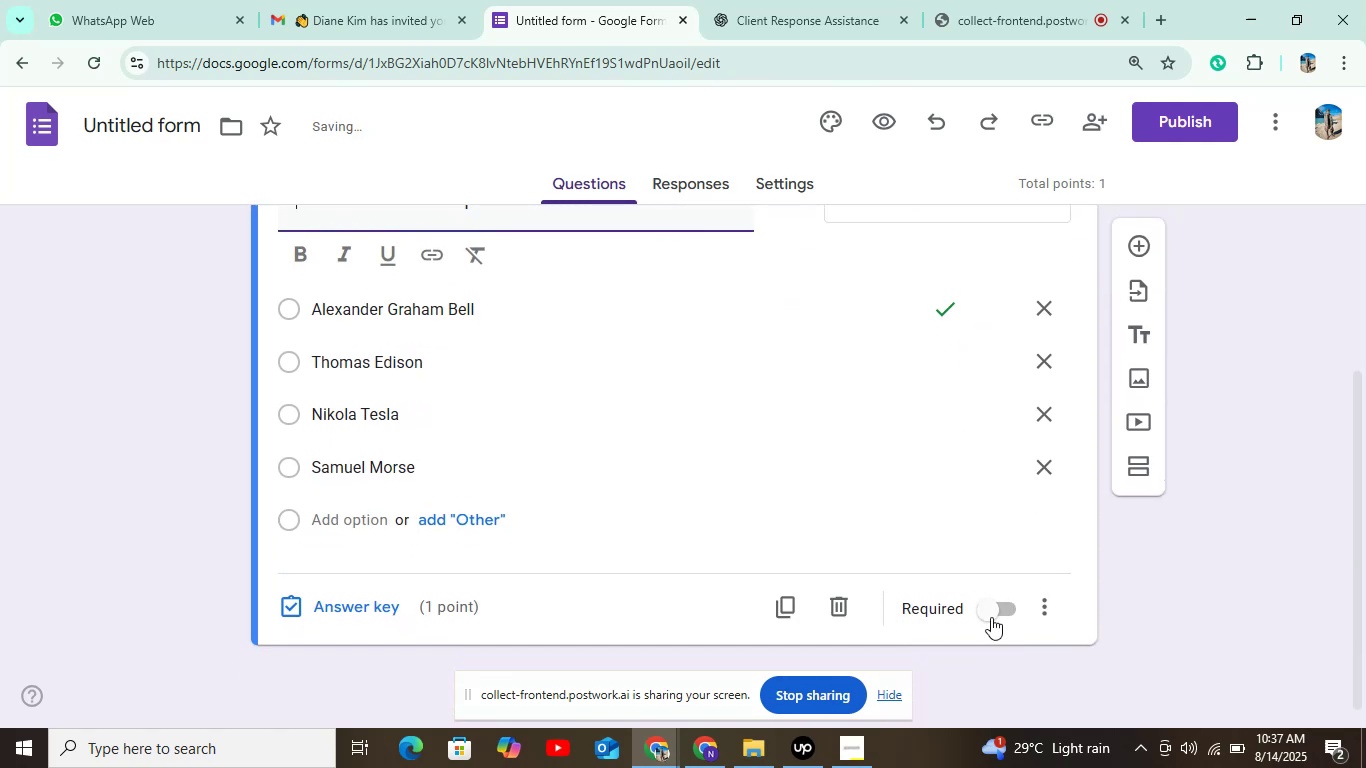 
left_click([989, 615])
 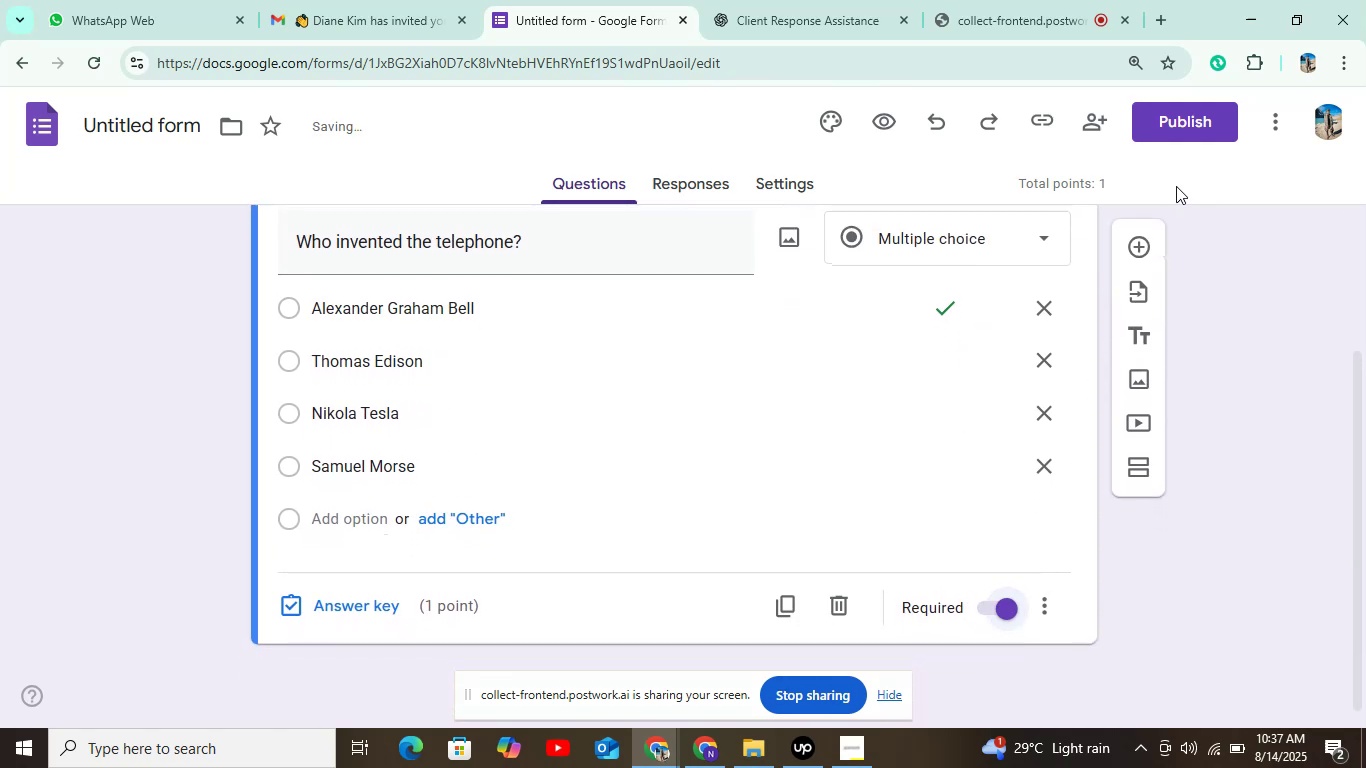 
left_click([1130, 242])
 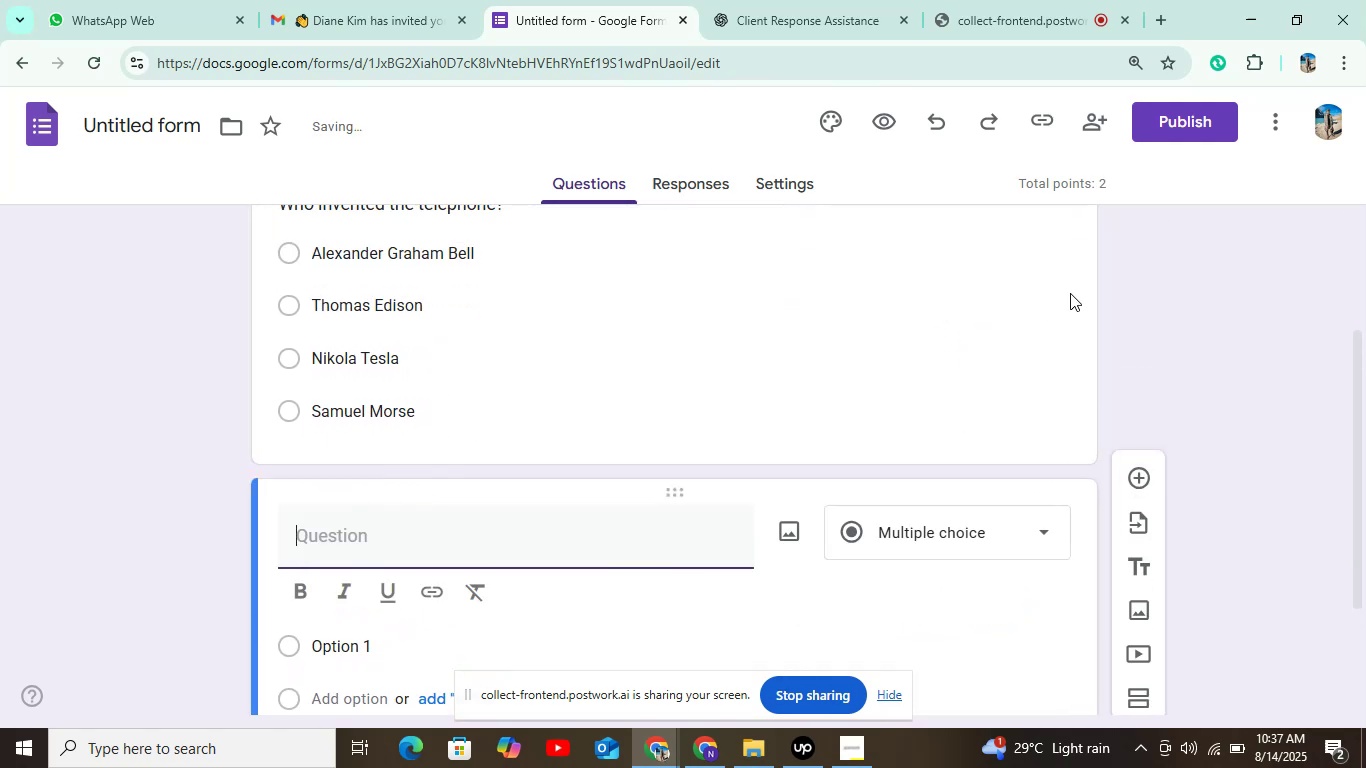 
scroll: coordinate [715, 315], scroll_direction: down, amount: 3.0
 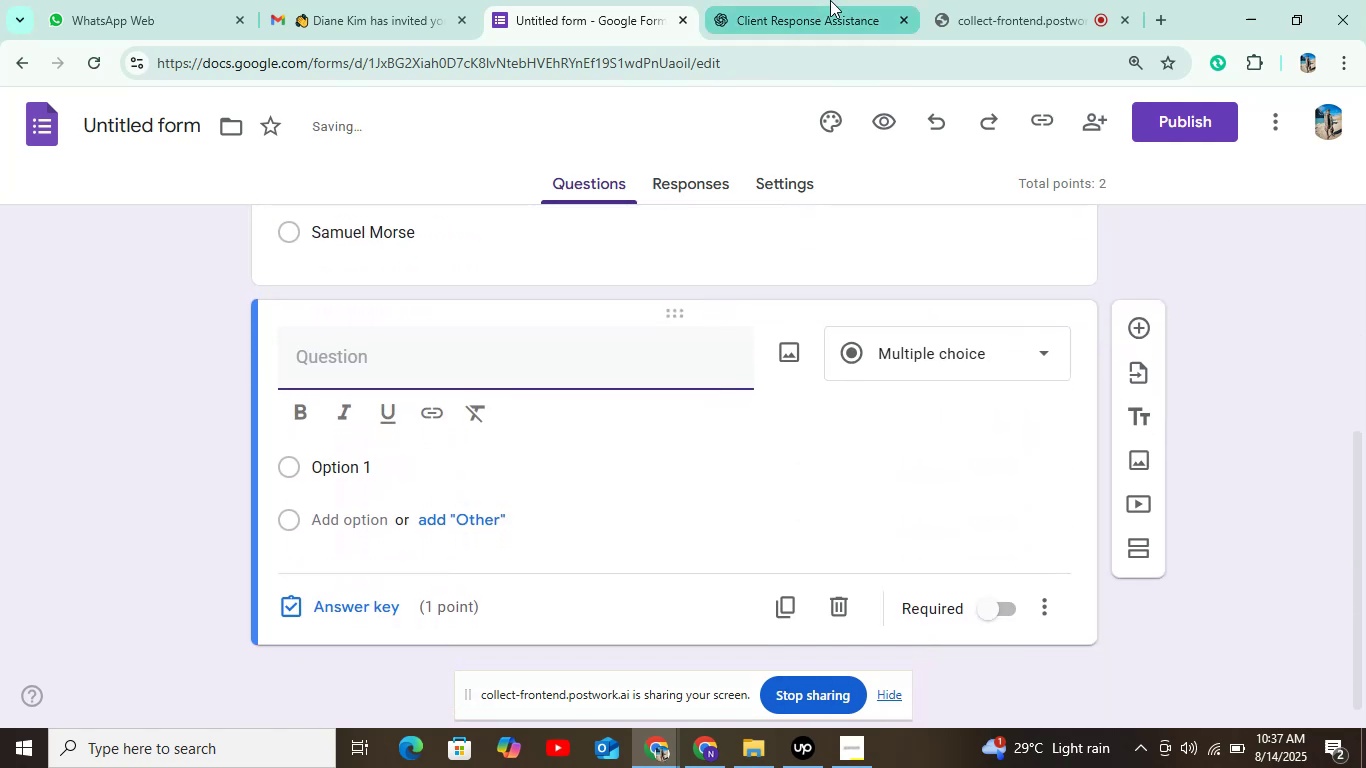 
left_click([830, 0])
 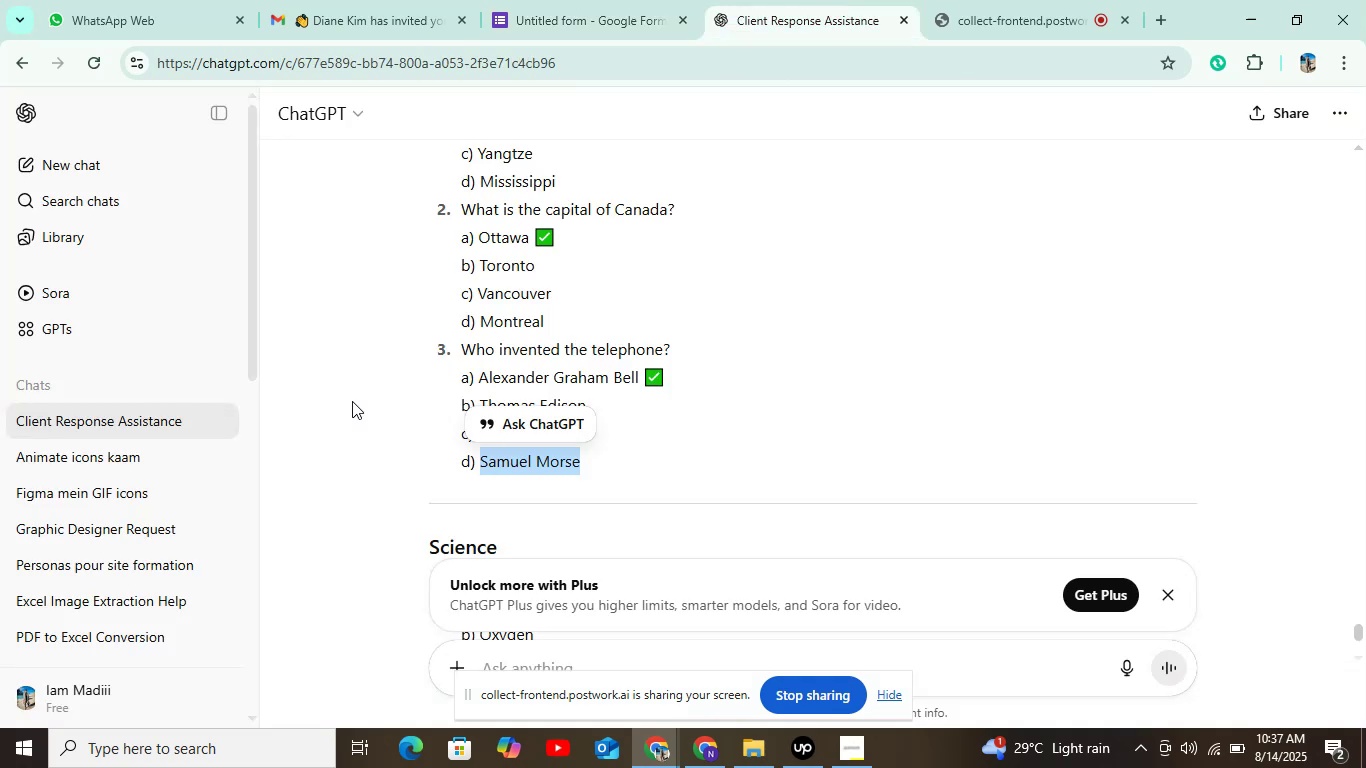 
wait(12.17)
 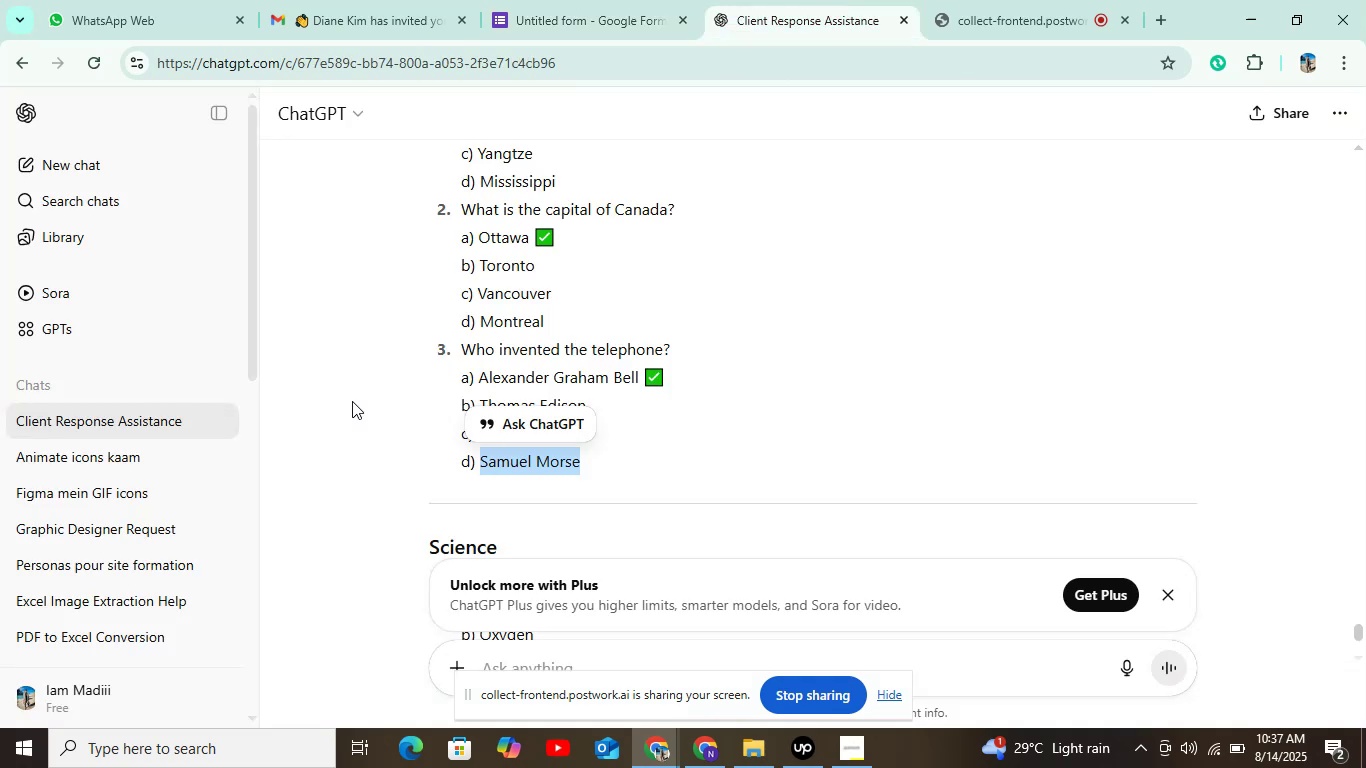 
scroll: coordinate [595, 398], scroll_direction: down, amount: 2.0
 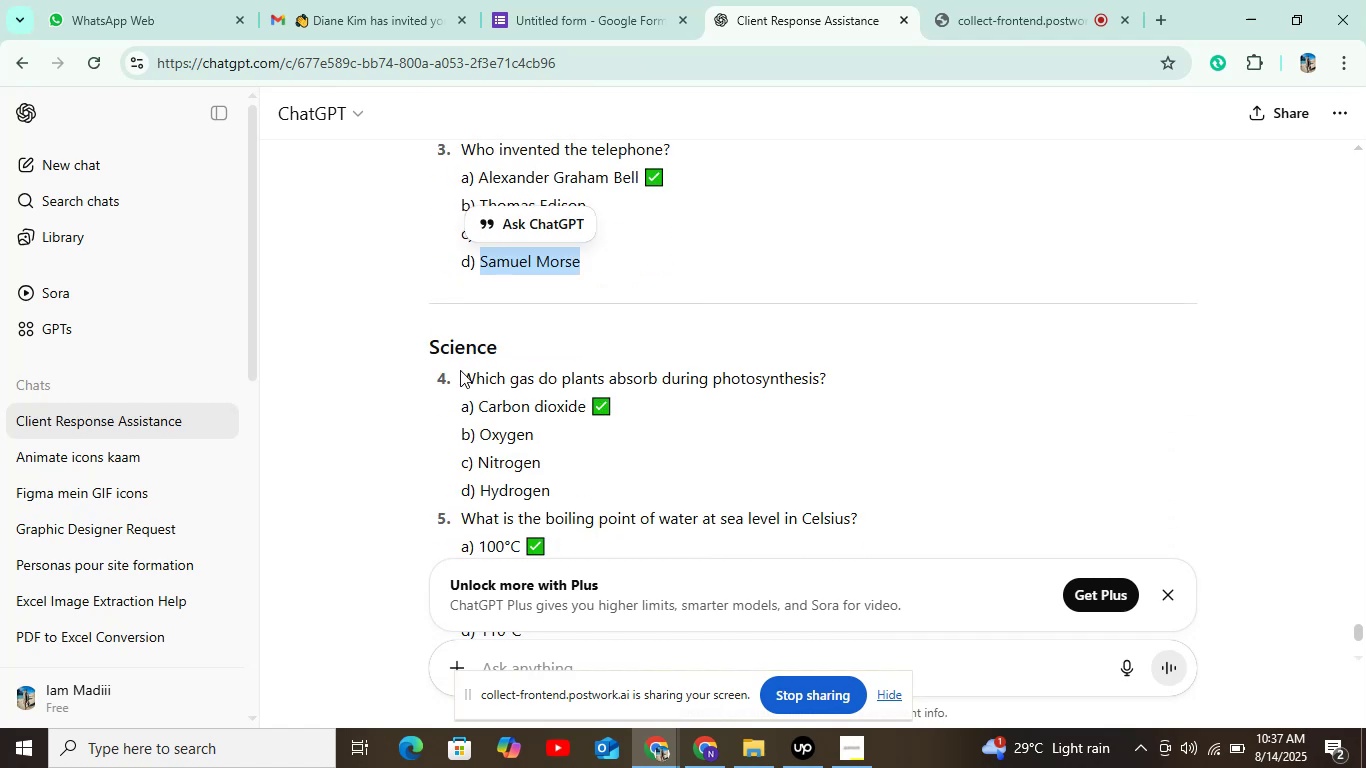 
left_click_drag(start_coordinate=[463, 379], to_coordinate=[984, 376])
 